 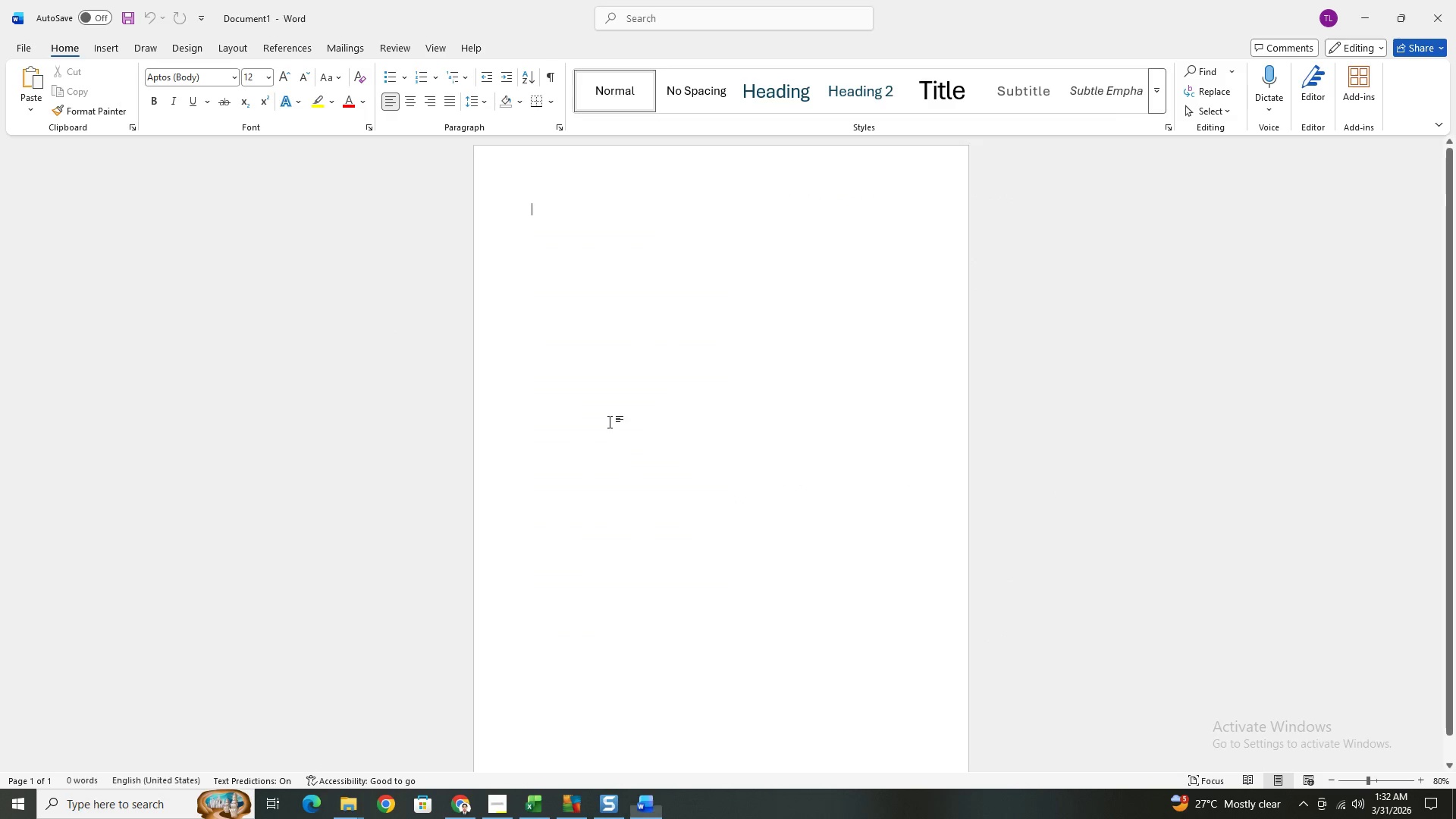 
key(Control+V)
 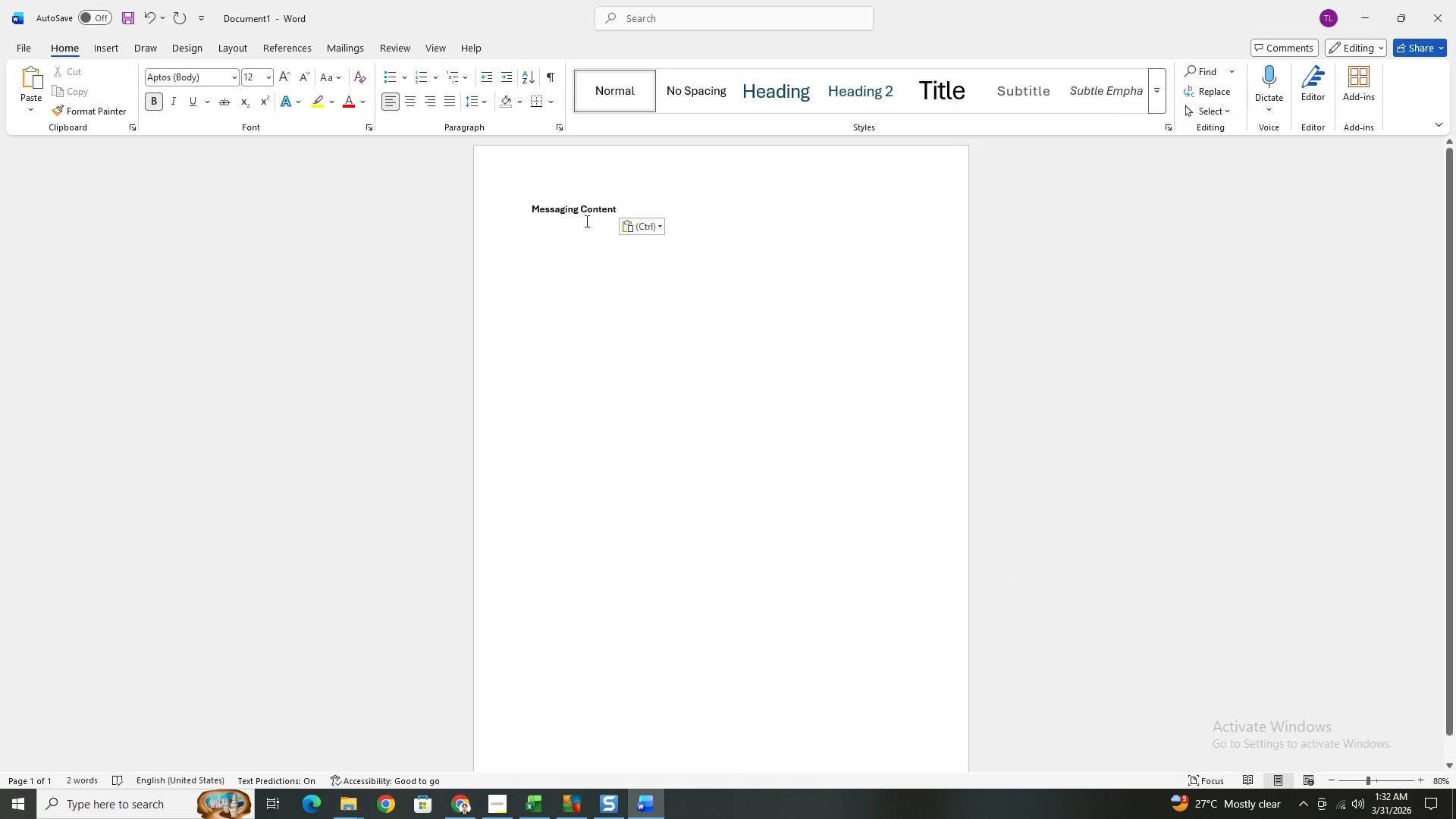 
hold_key(key=ShiftLeft, duration=0.44)
left_click([530, 210])
 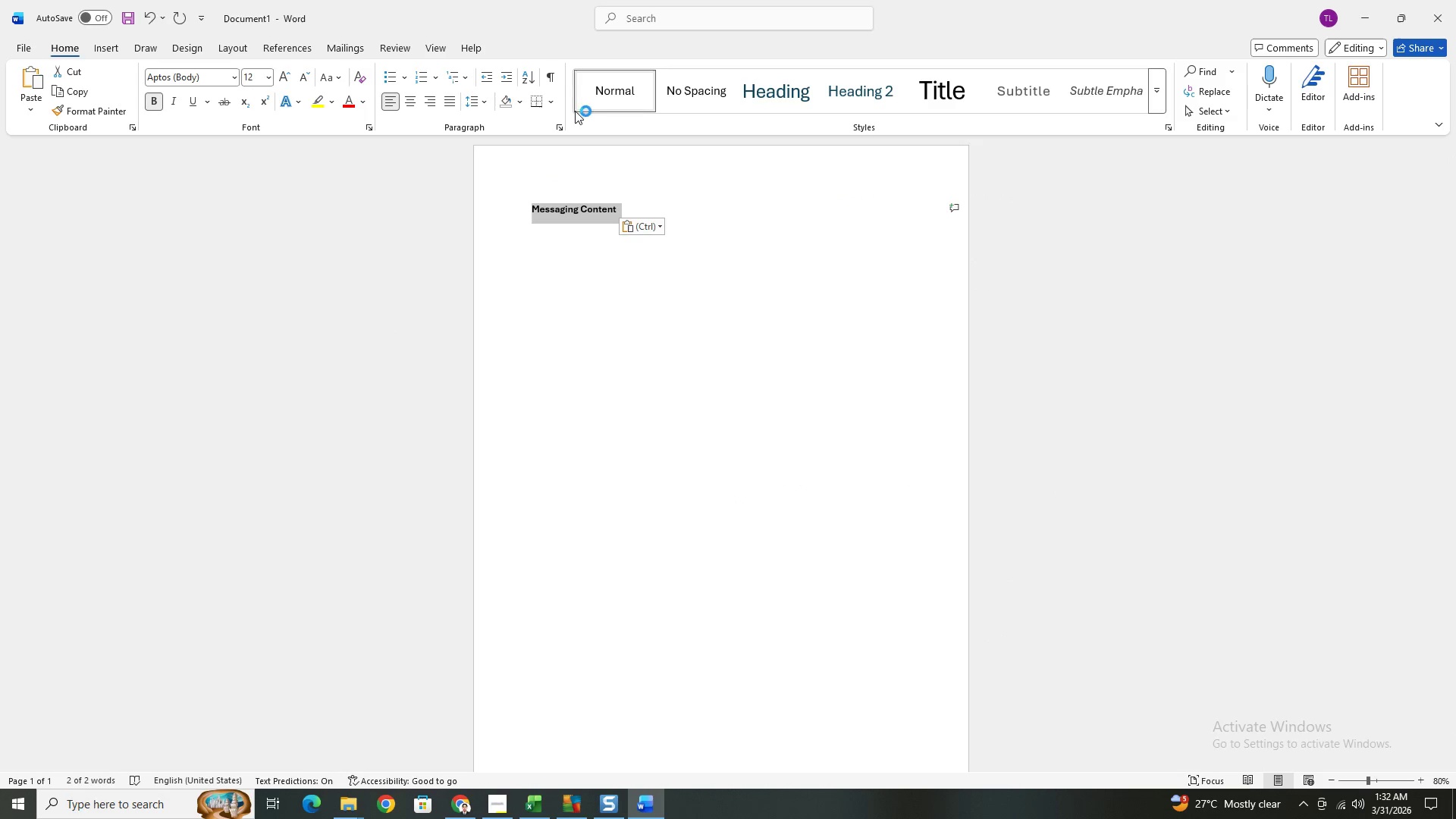 
mouse_move([805, 106])
 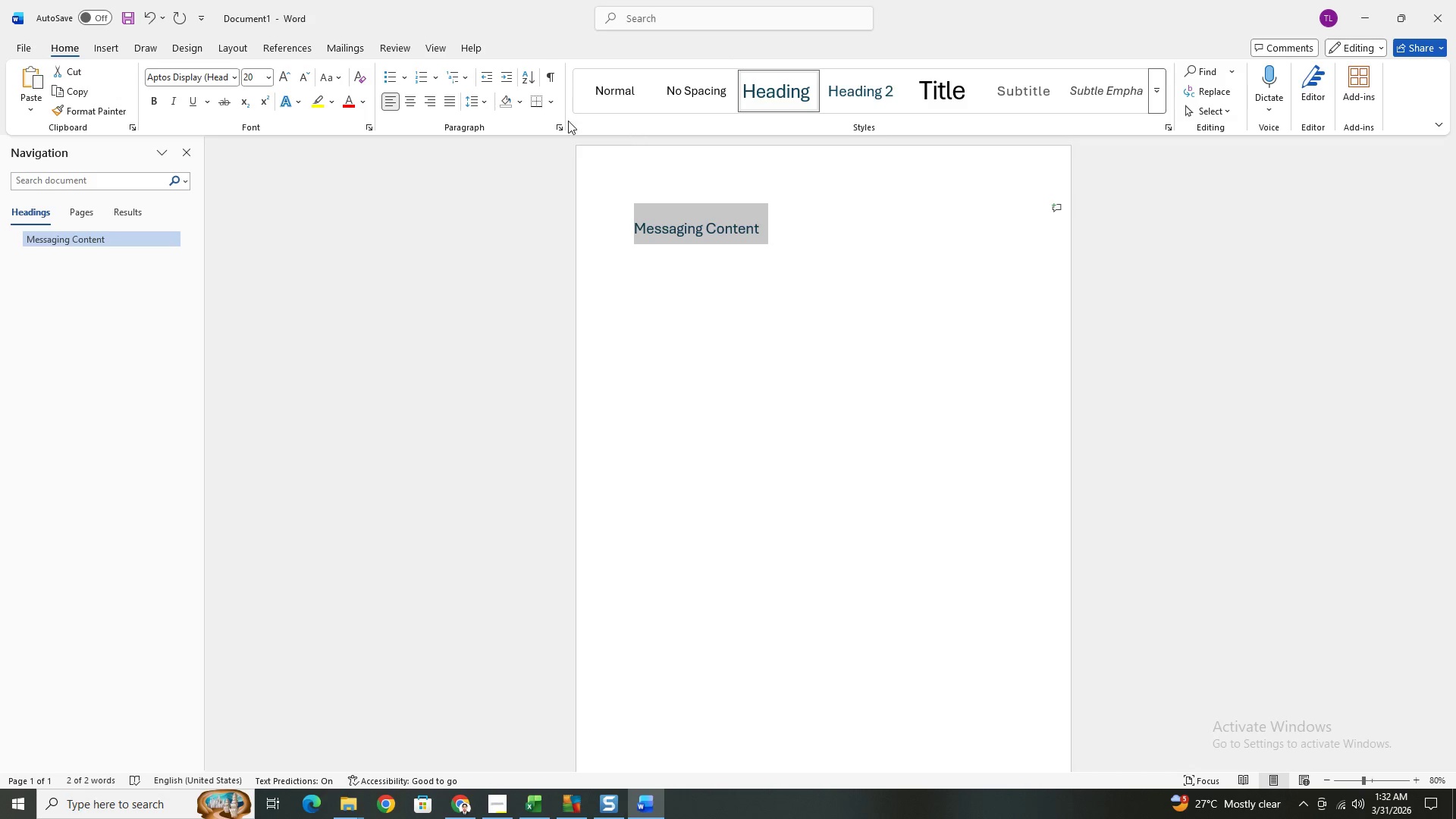 
left_click([270, 75])
 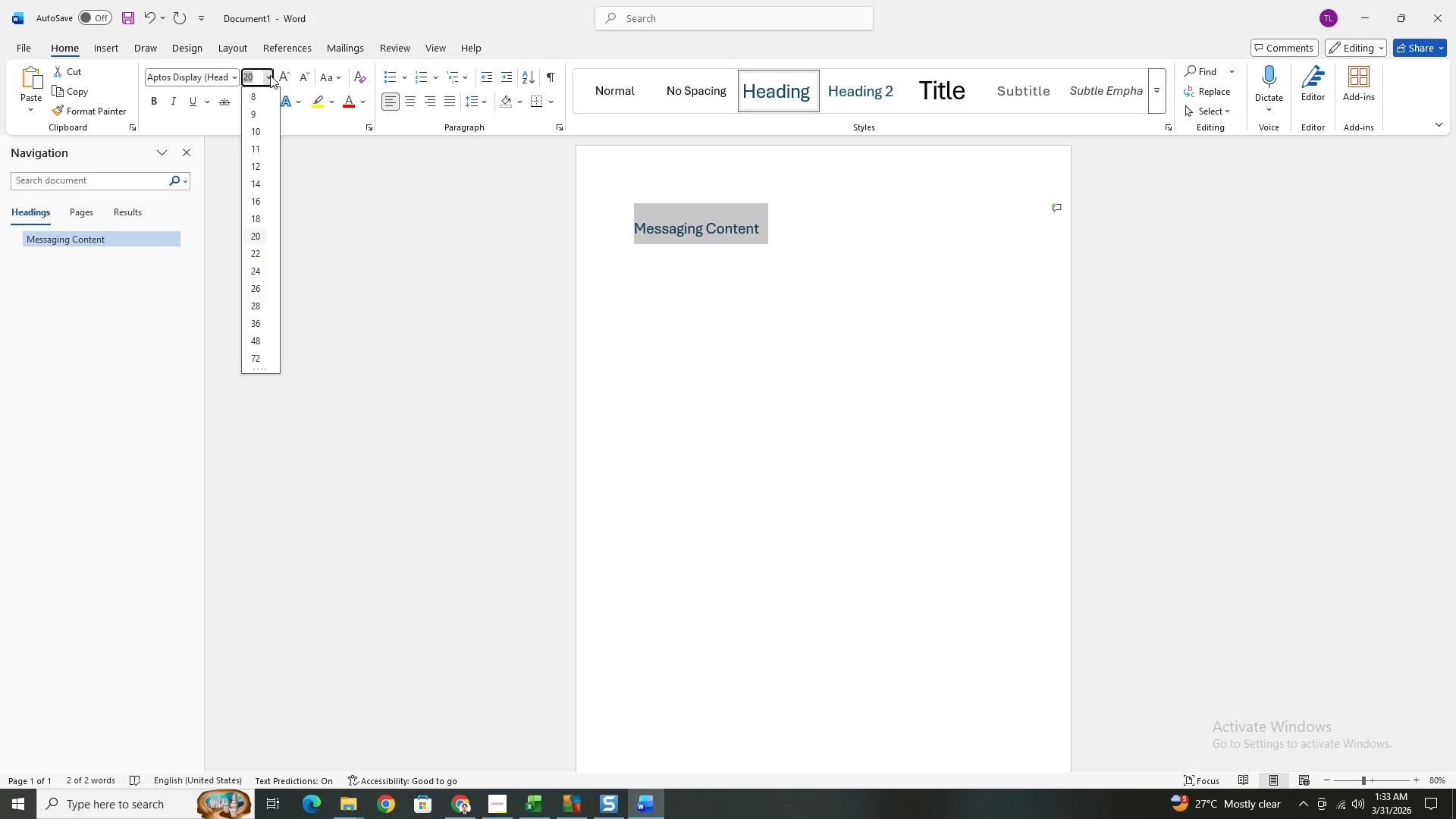 
left_click([270, 75])
 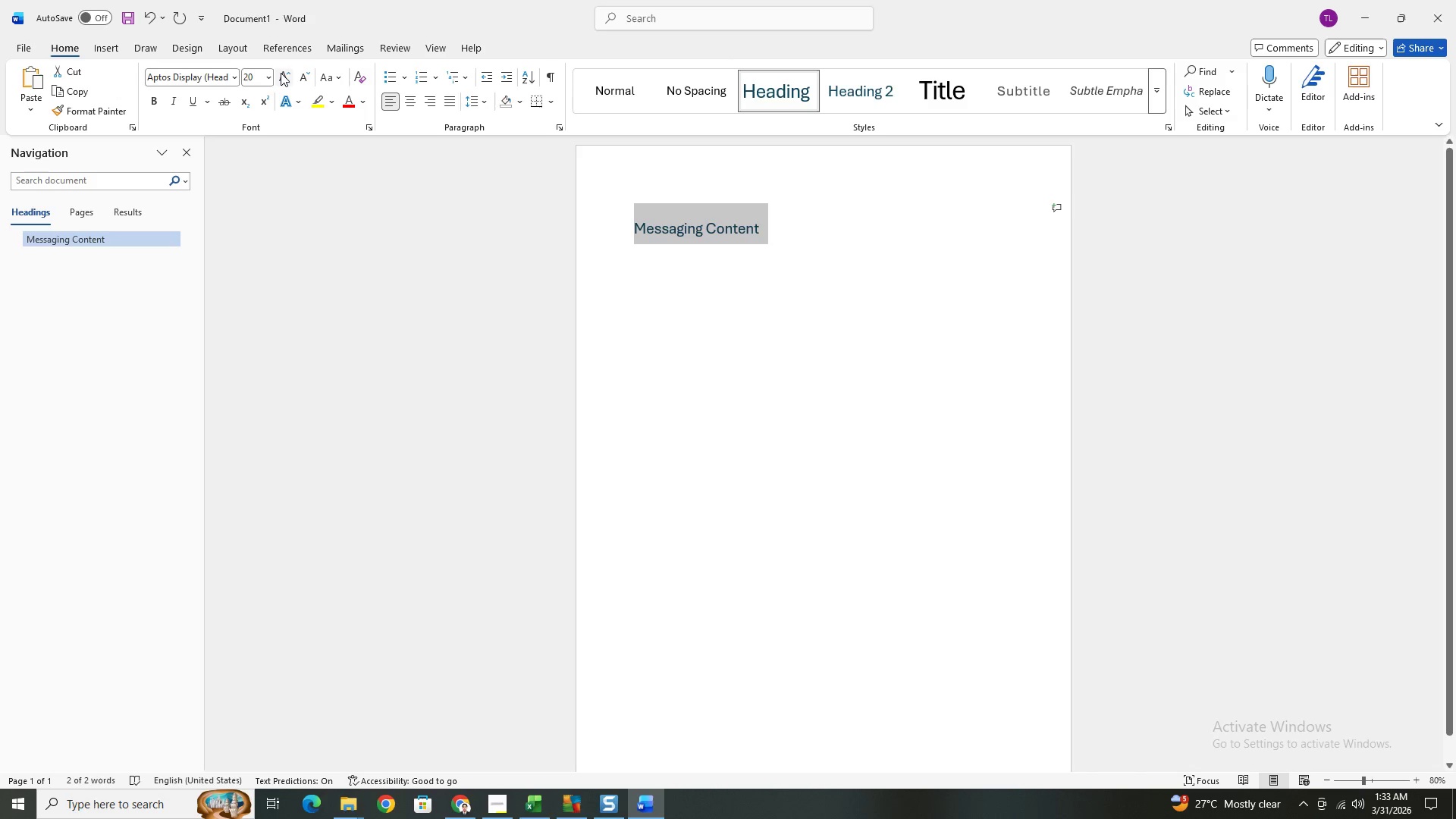 
double_click([281, 73])
 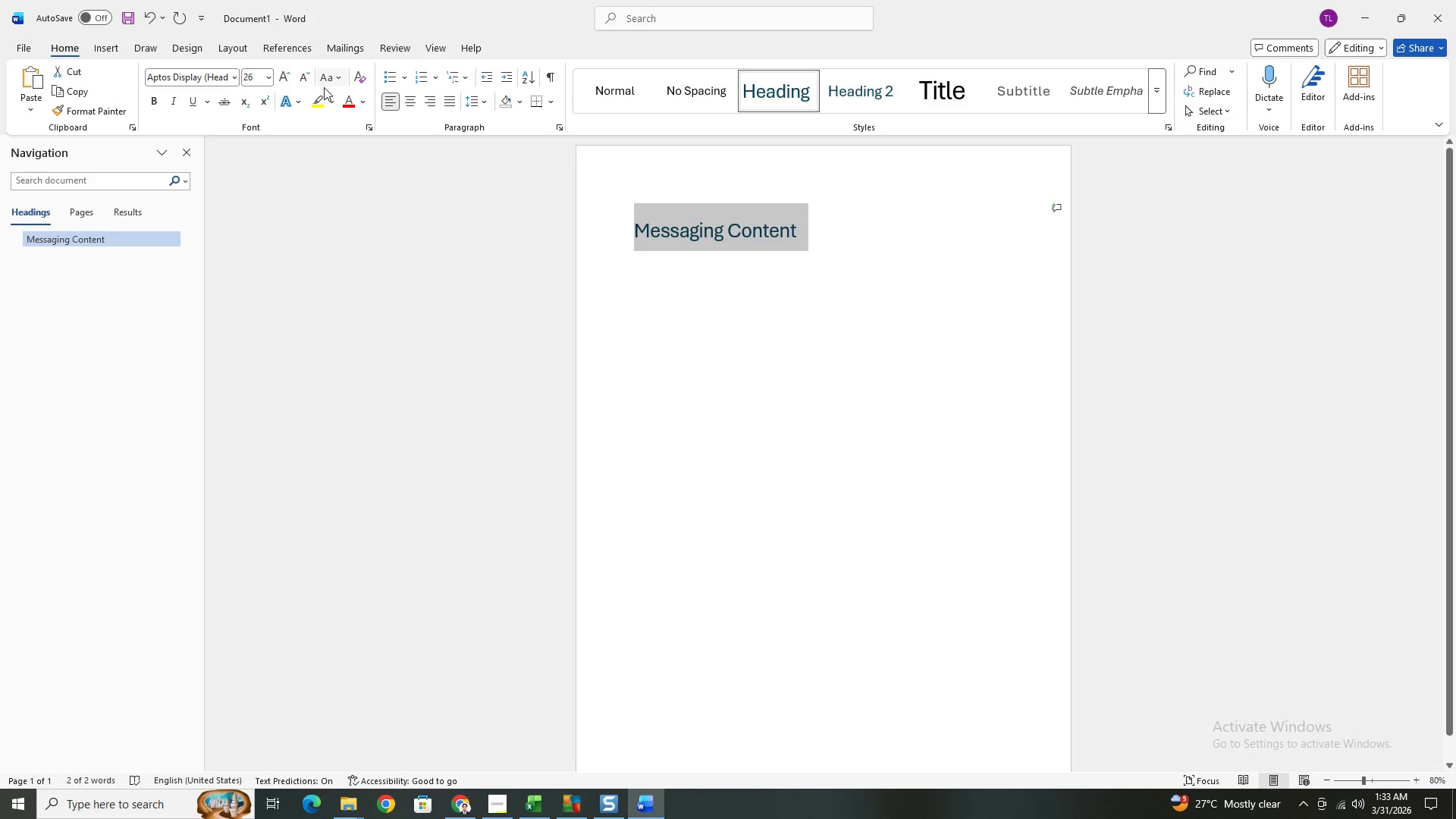 
left_click([152, 93])
 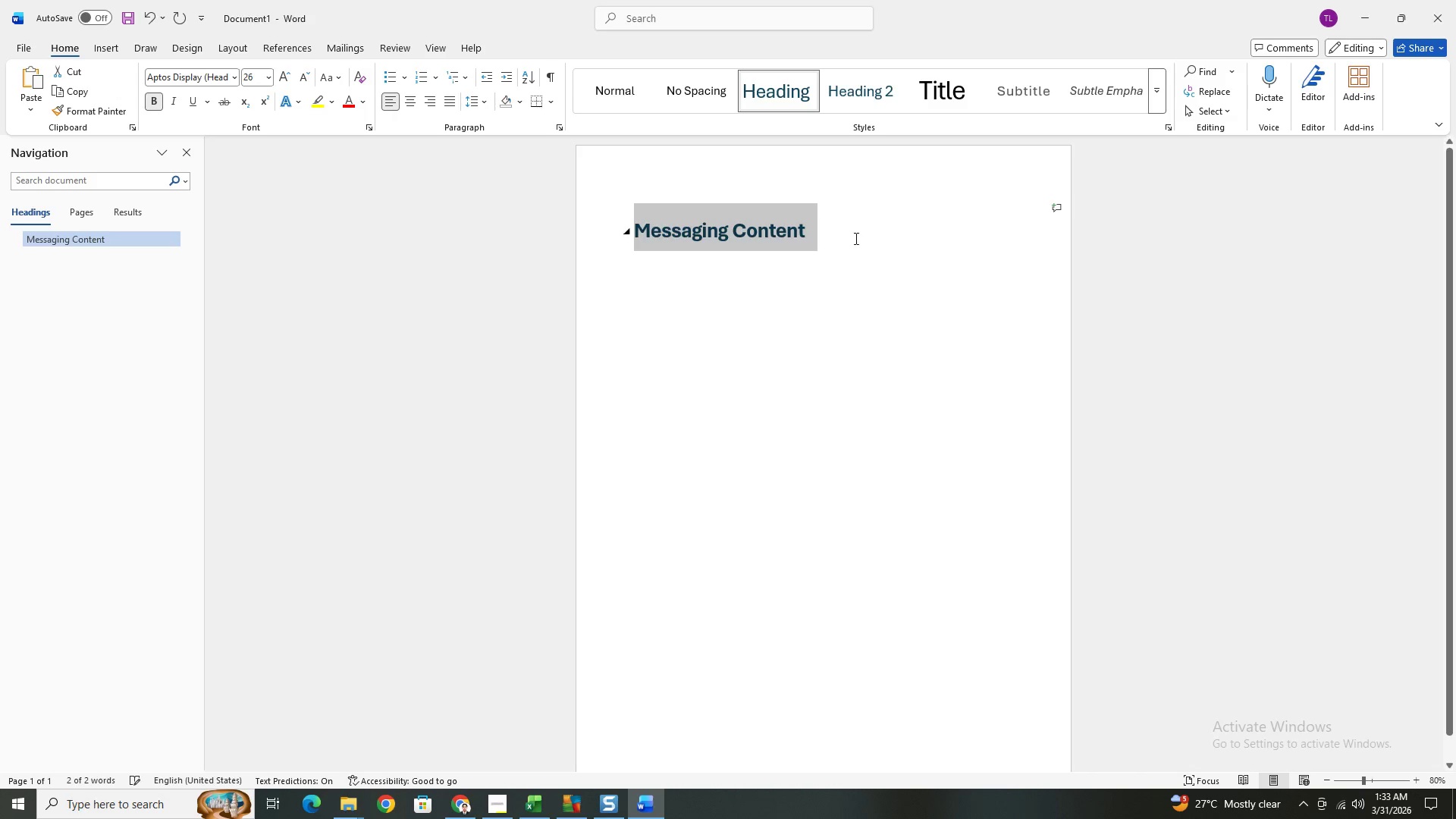 
left_click([851, 239])
 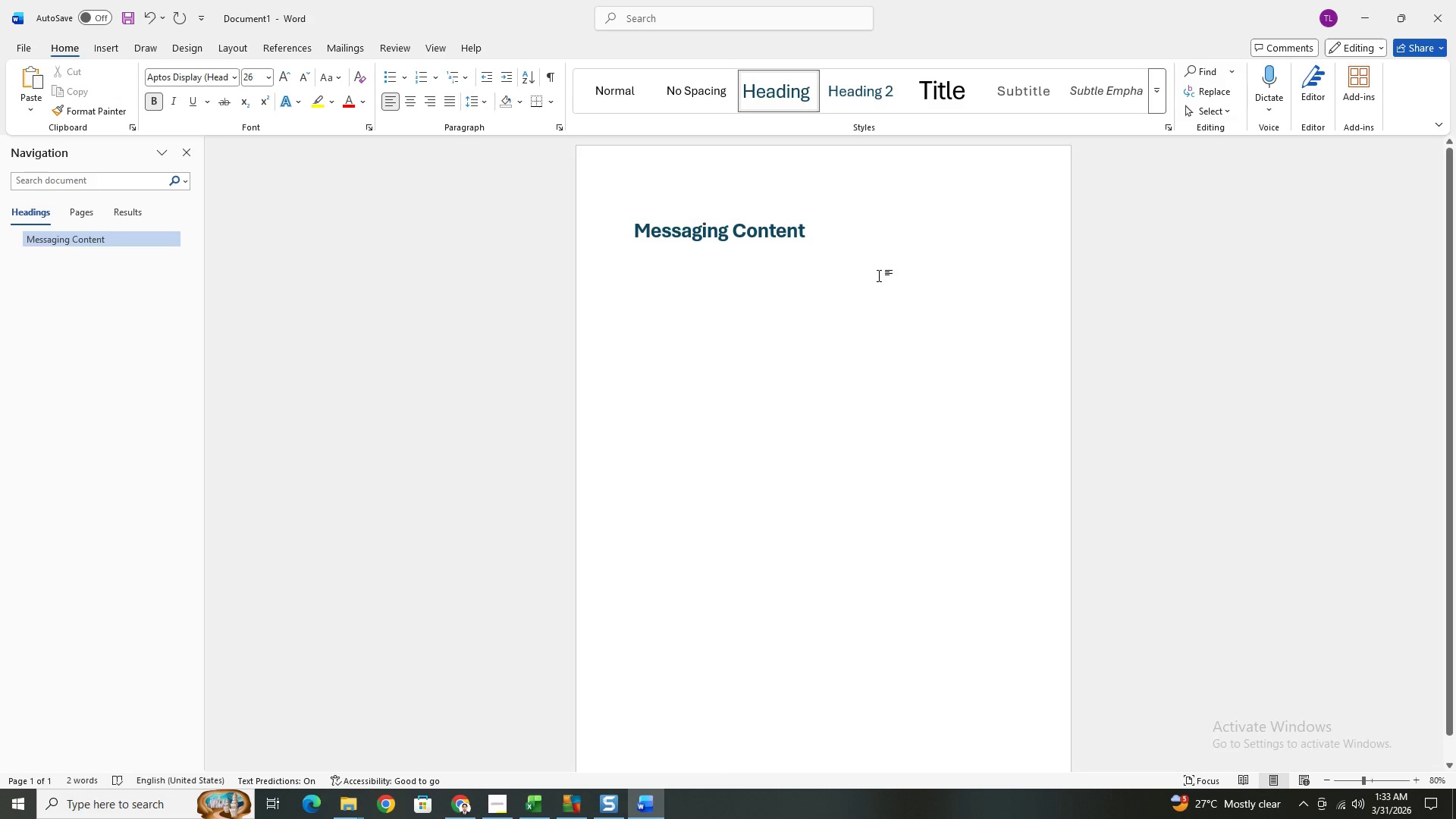 
key(Enter)
 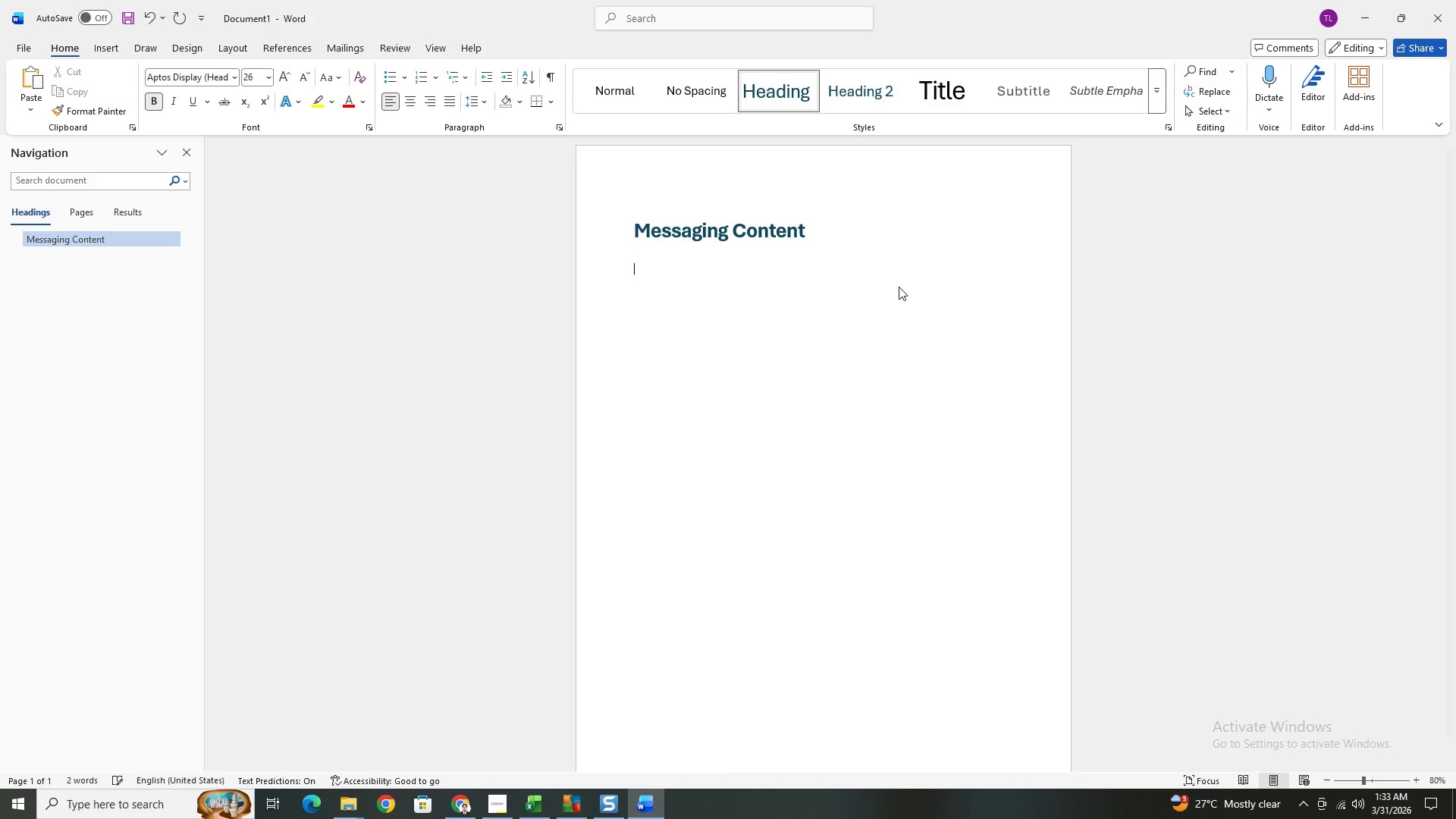 
key(Enter)
 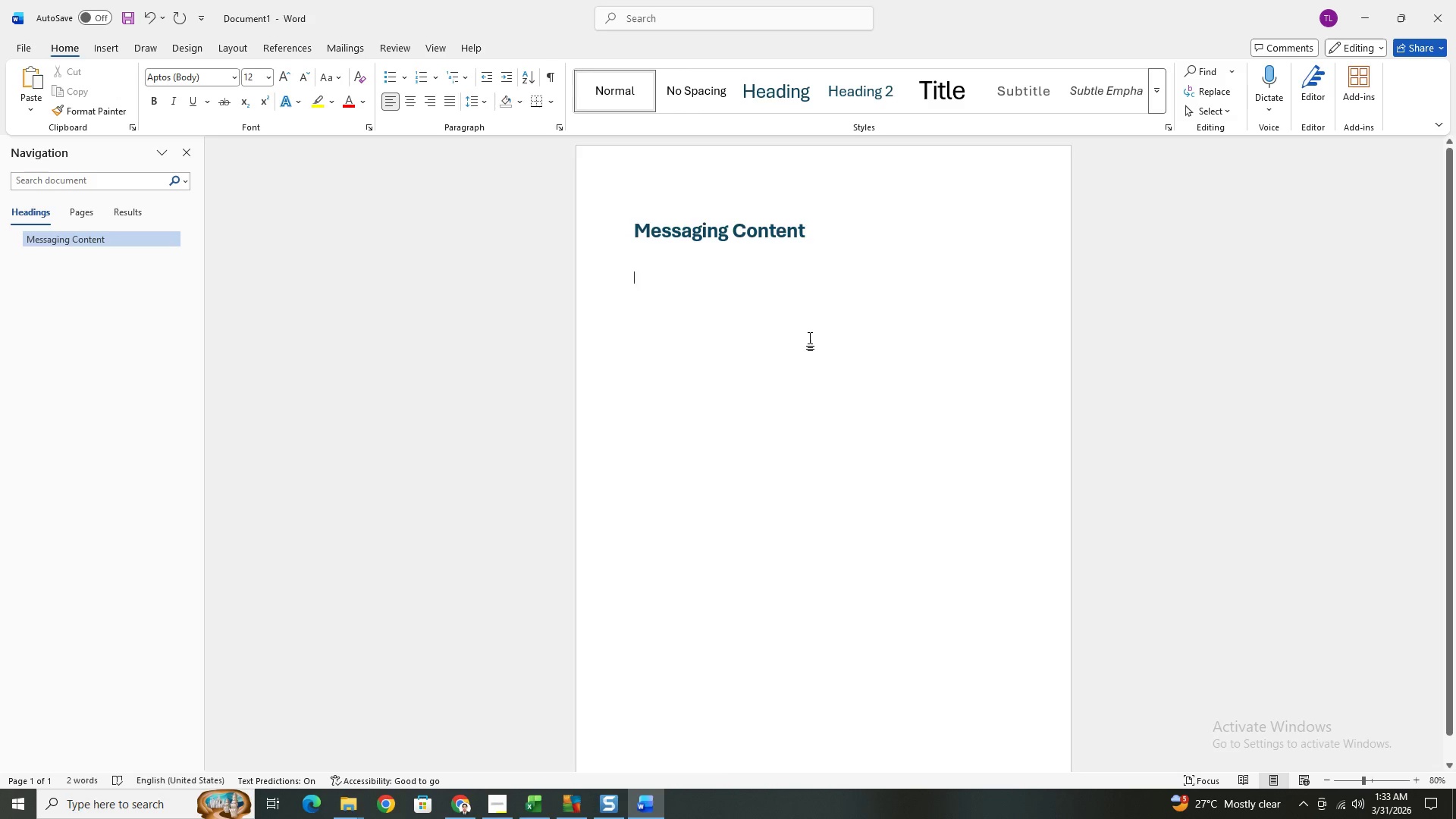 
type(Email 1)
 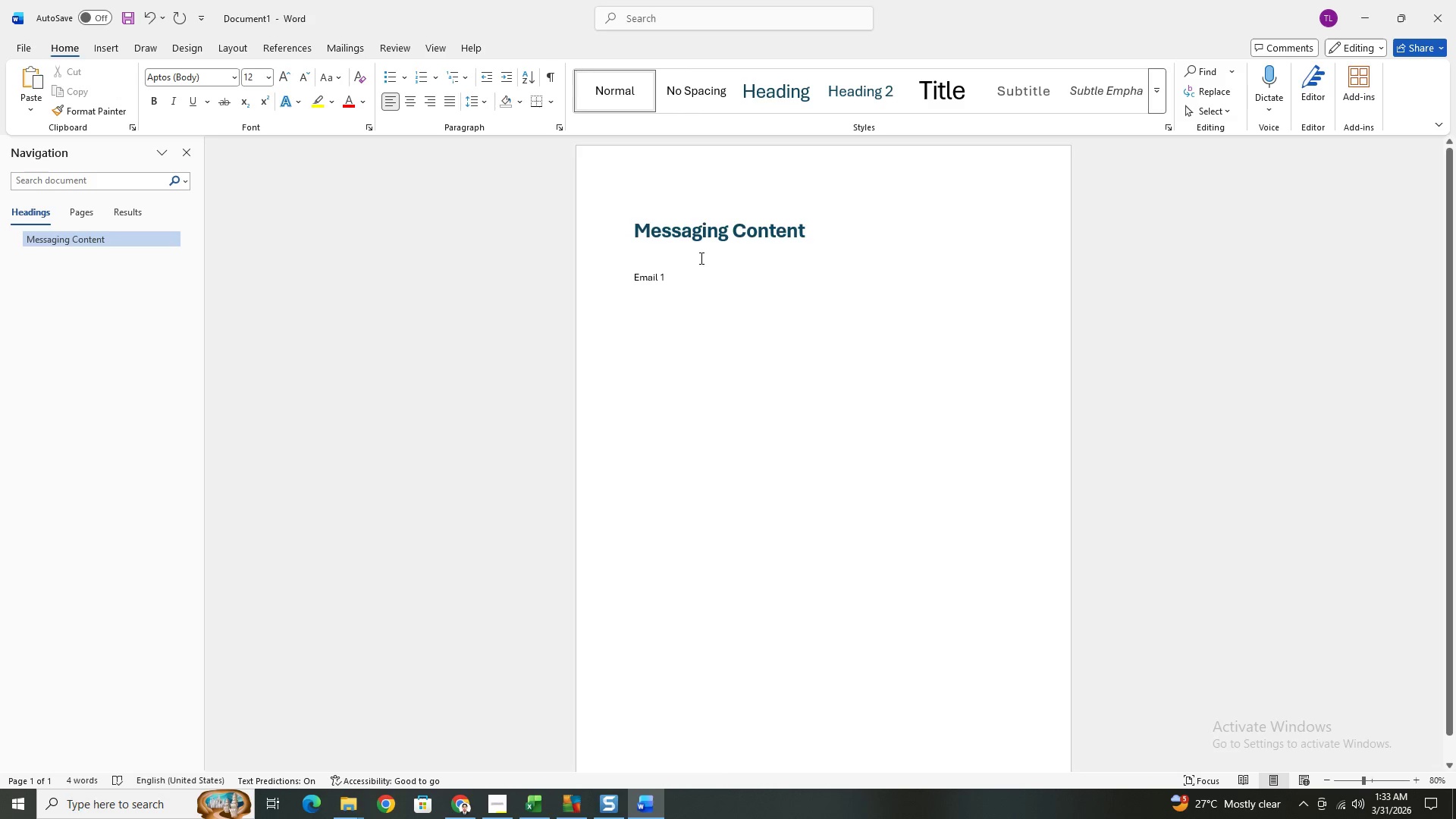 
hold_key(key=ShiftLeft, duration=1.44)
left_click([631, 281])
 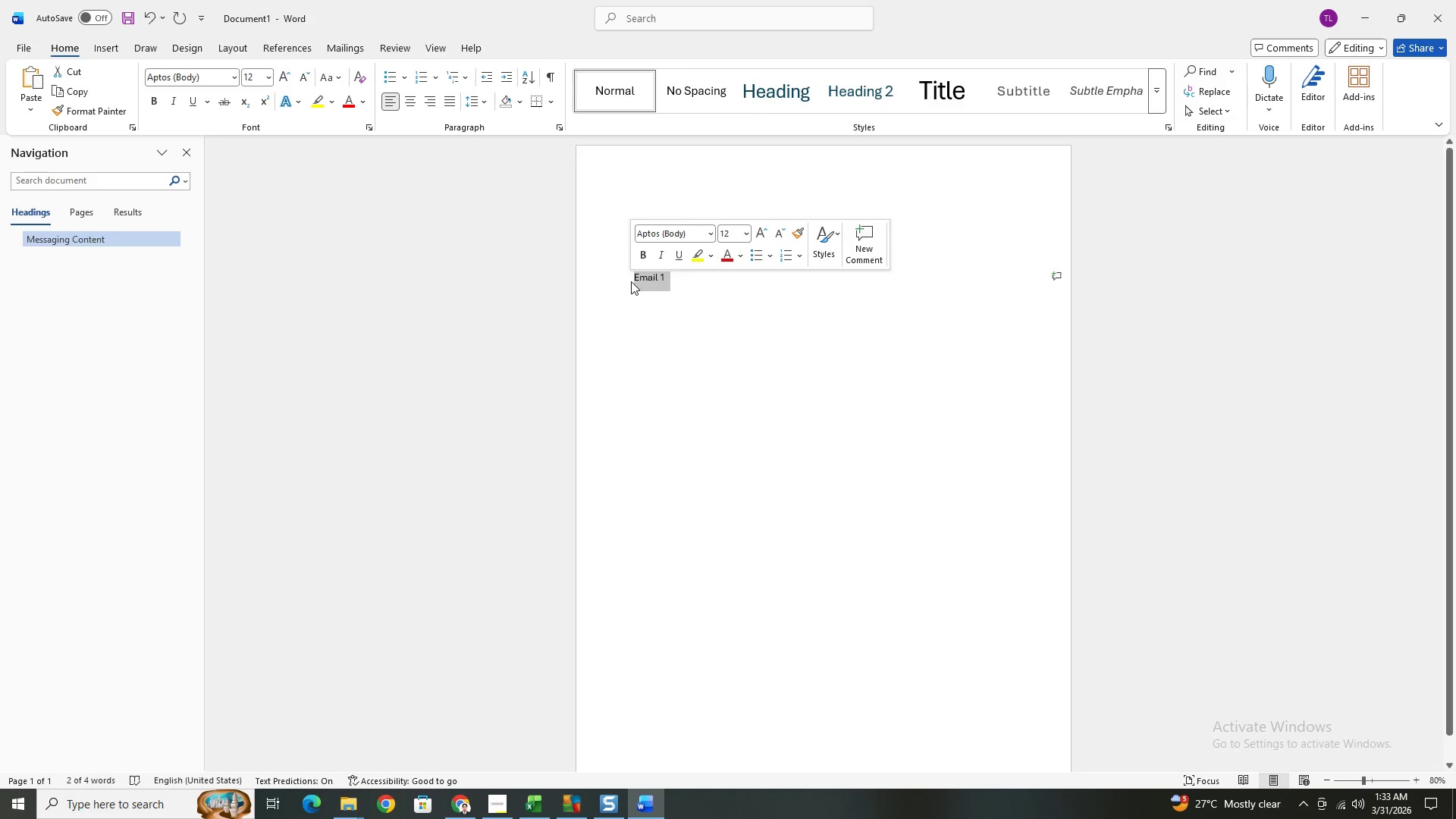 
key(Control+B)
 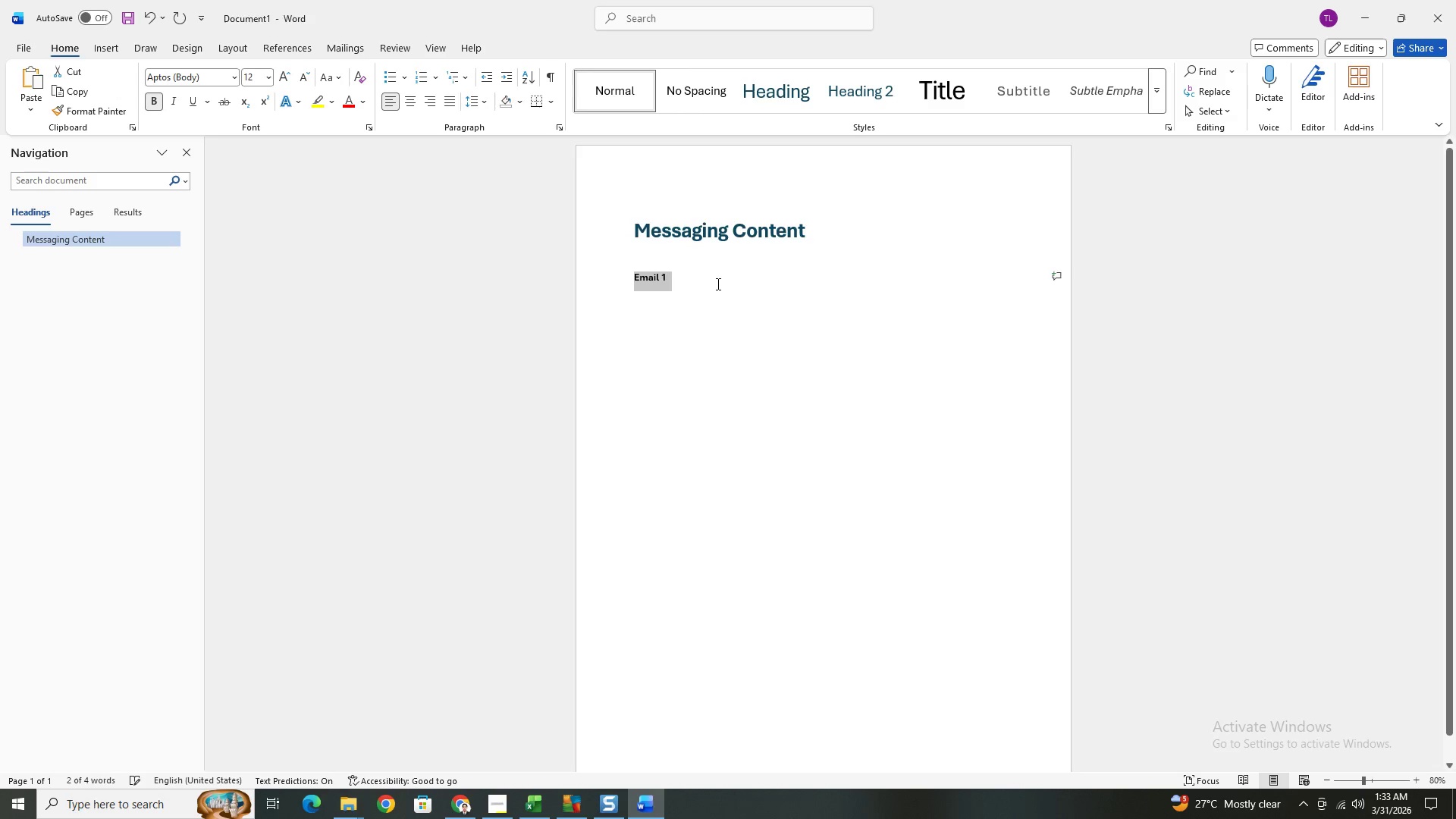 
left_click([715, 283])
 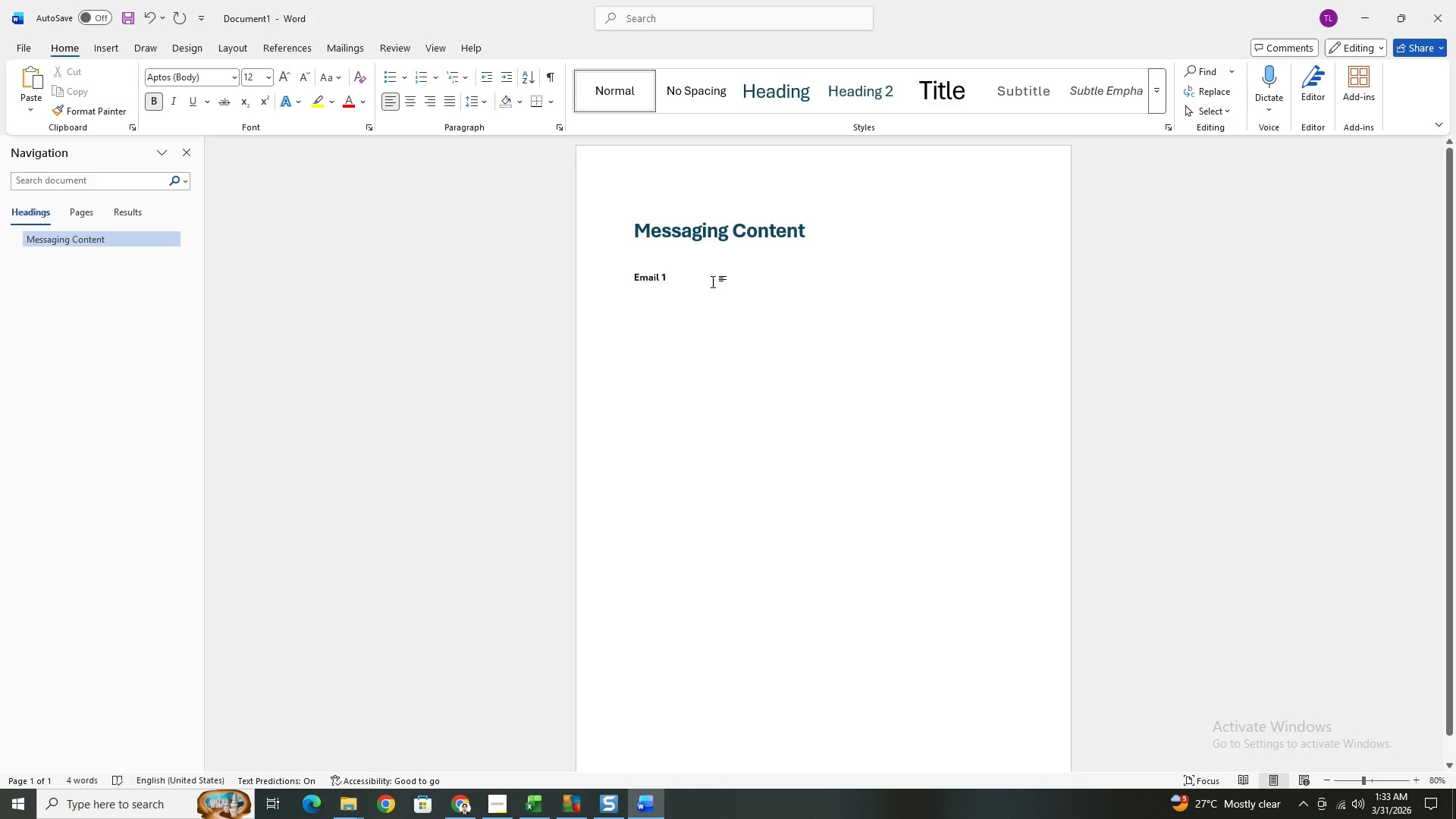 
hold_key(key=ShiftLeft, duration=1.3)
left_click([629, 275])
 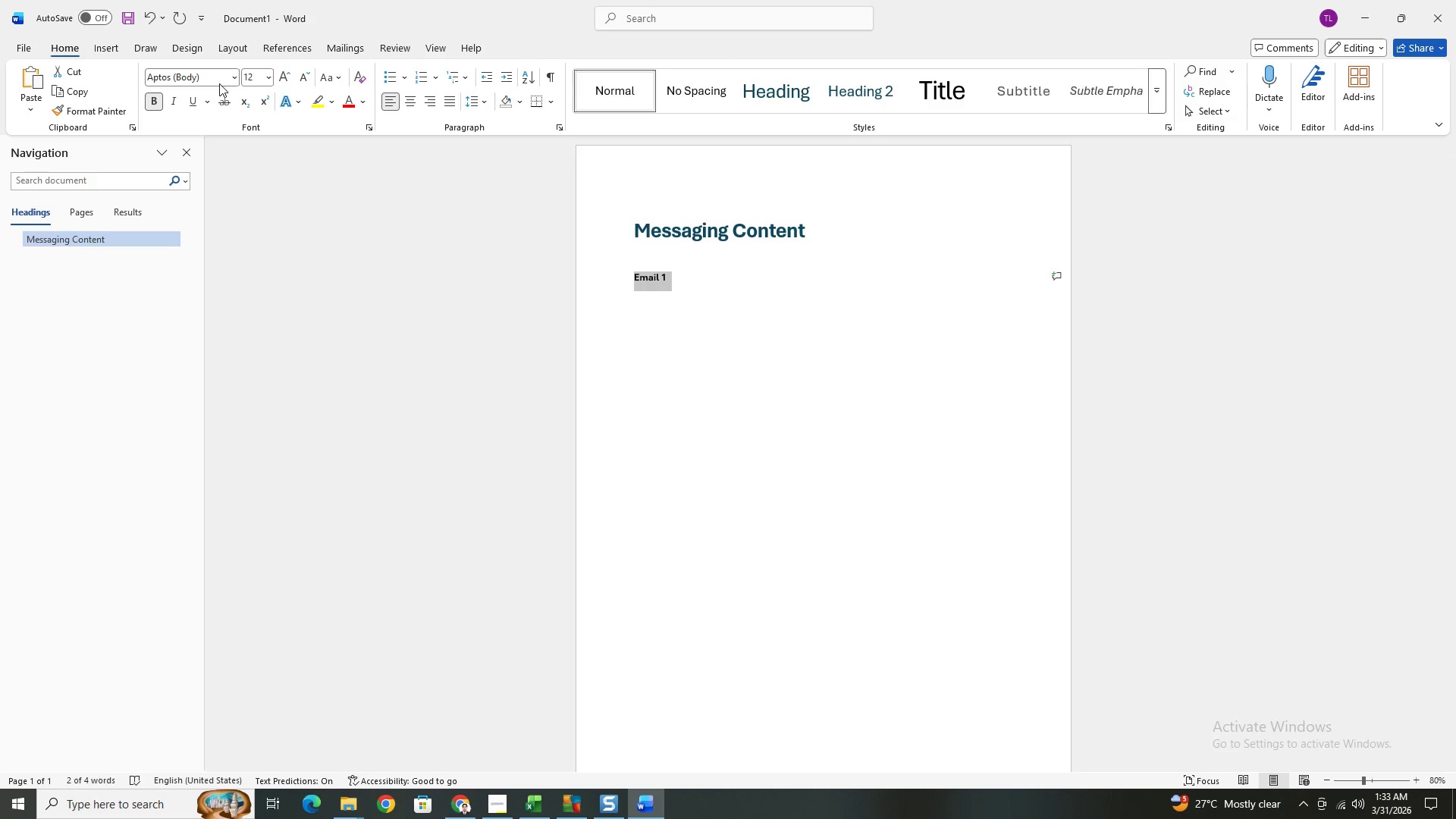 
mouse_move([284, 74])
 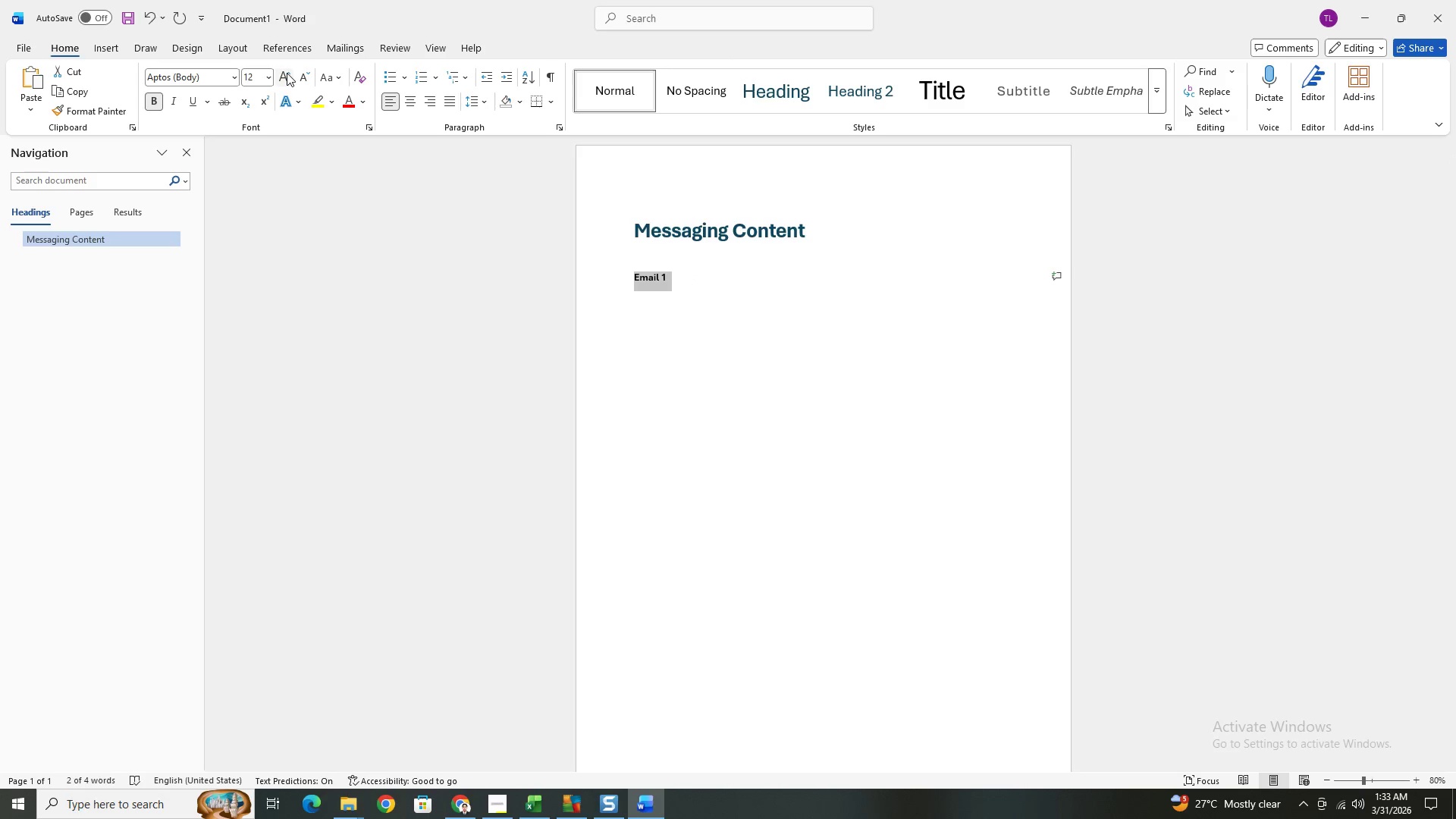 
double_click([287, 73])
 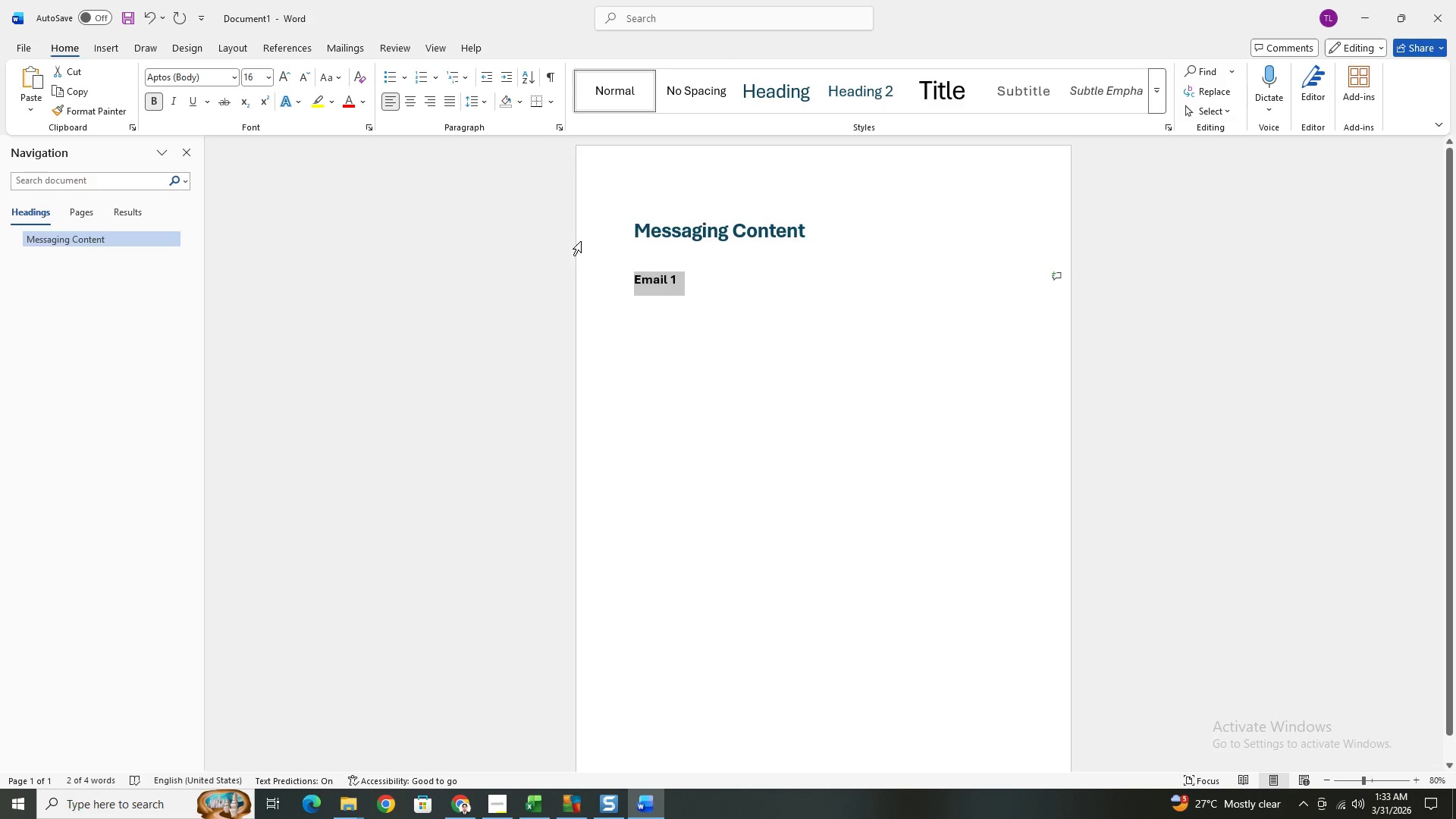 
left_click([743, 290])
 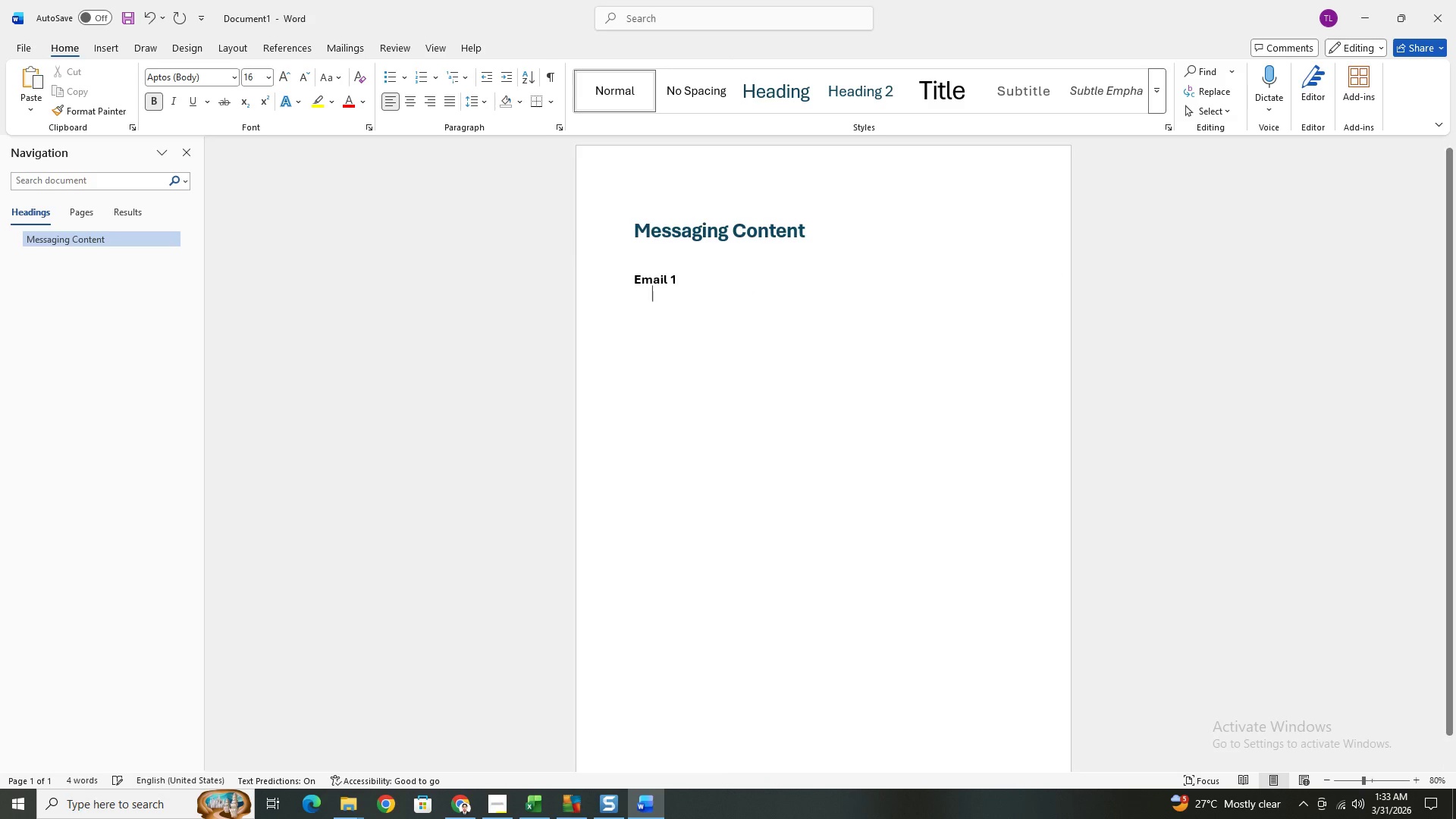 
key(Enter)
 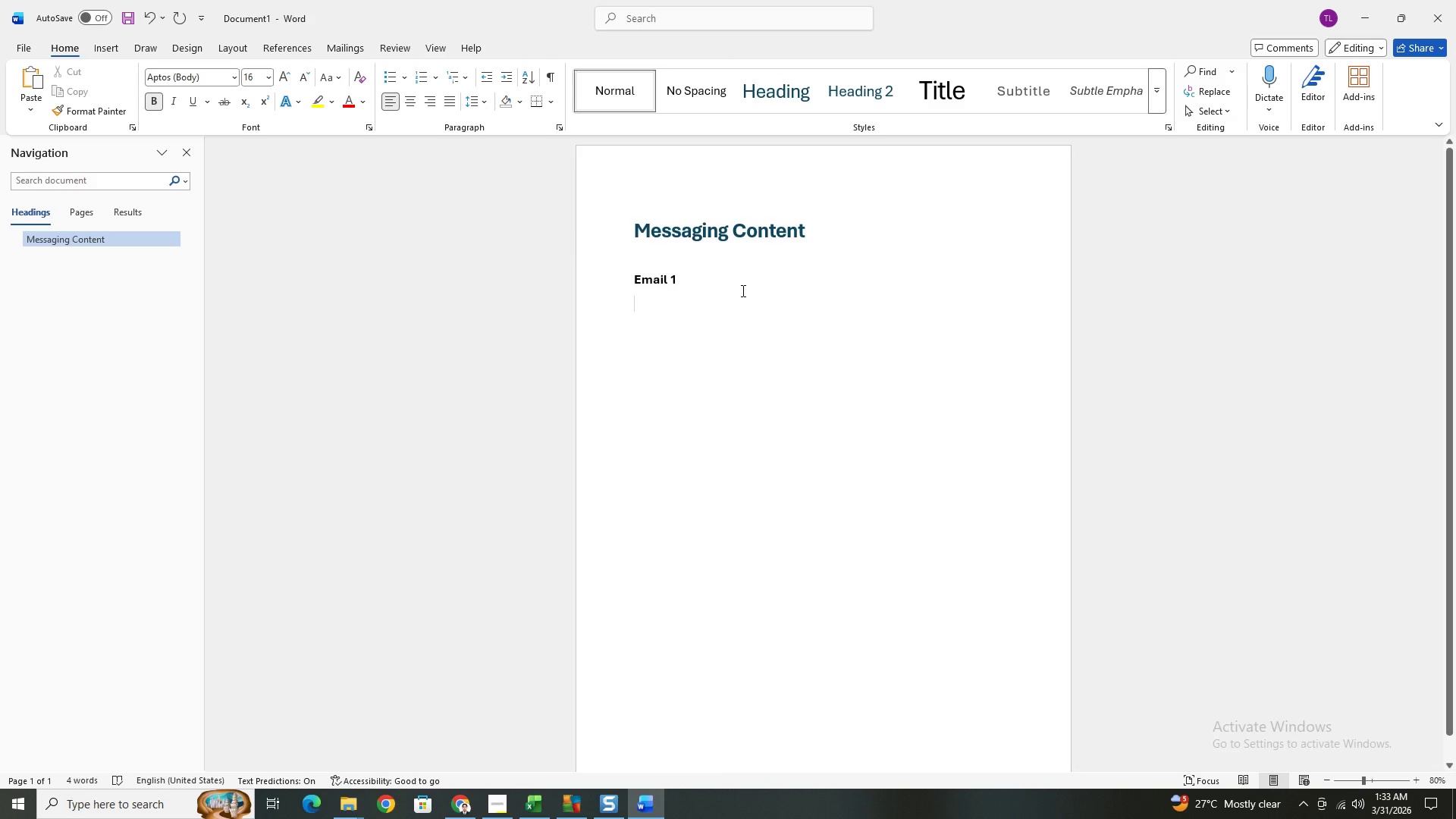 
type(Subject:)
 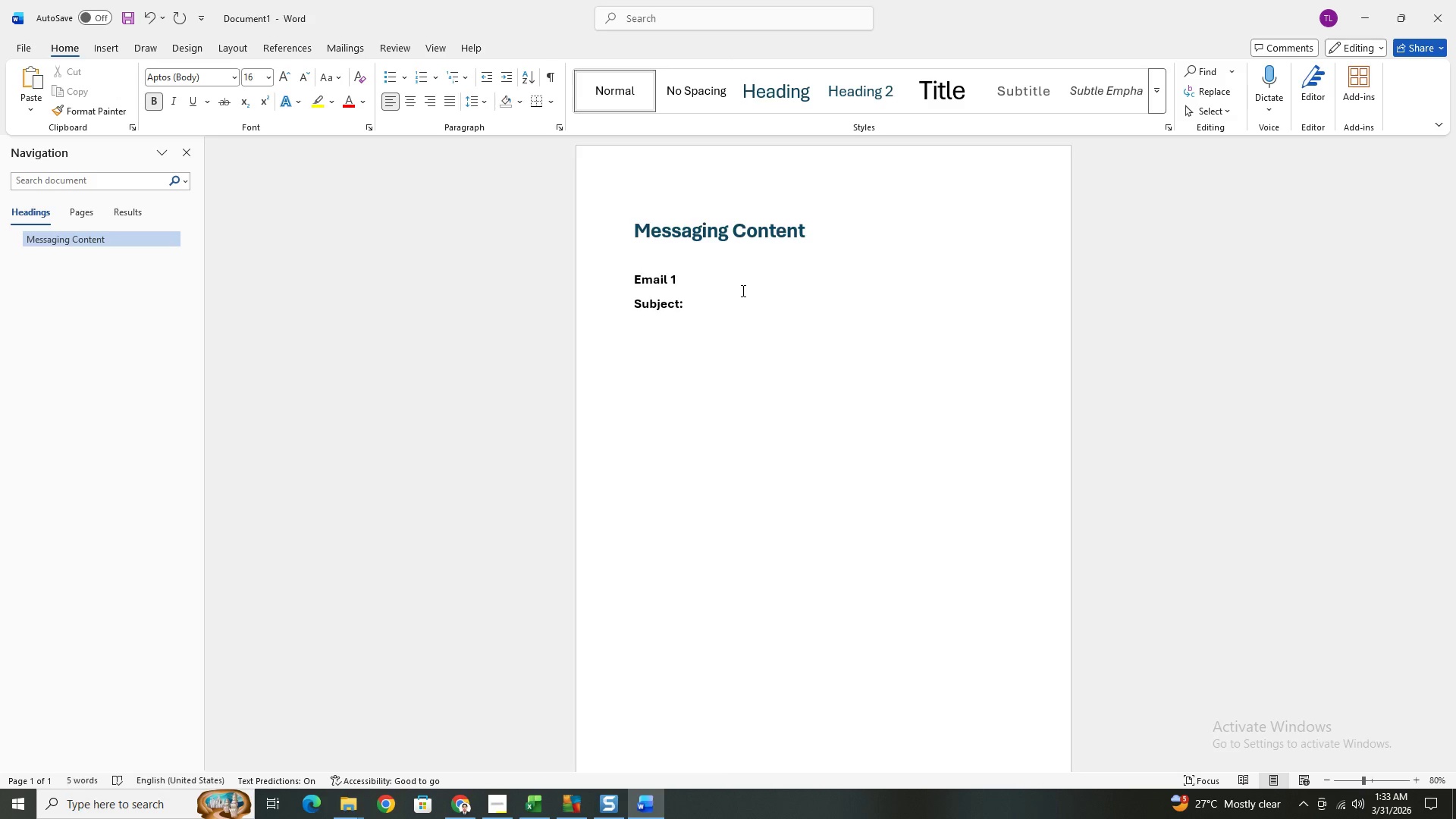 
key(Enter)
 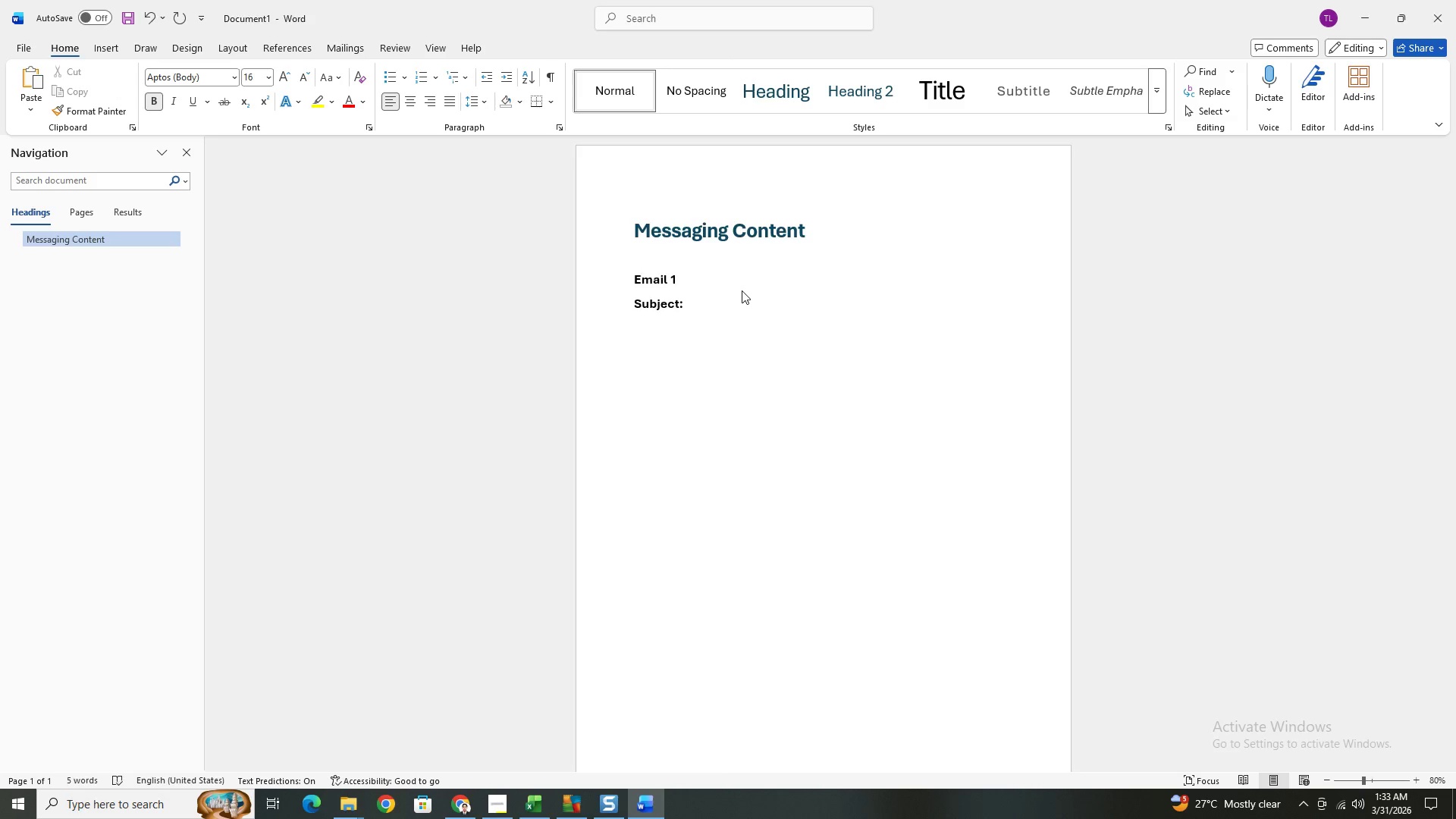 
type(Preview:)
 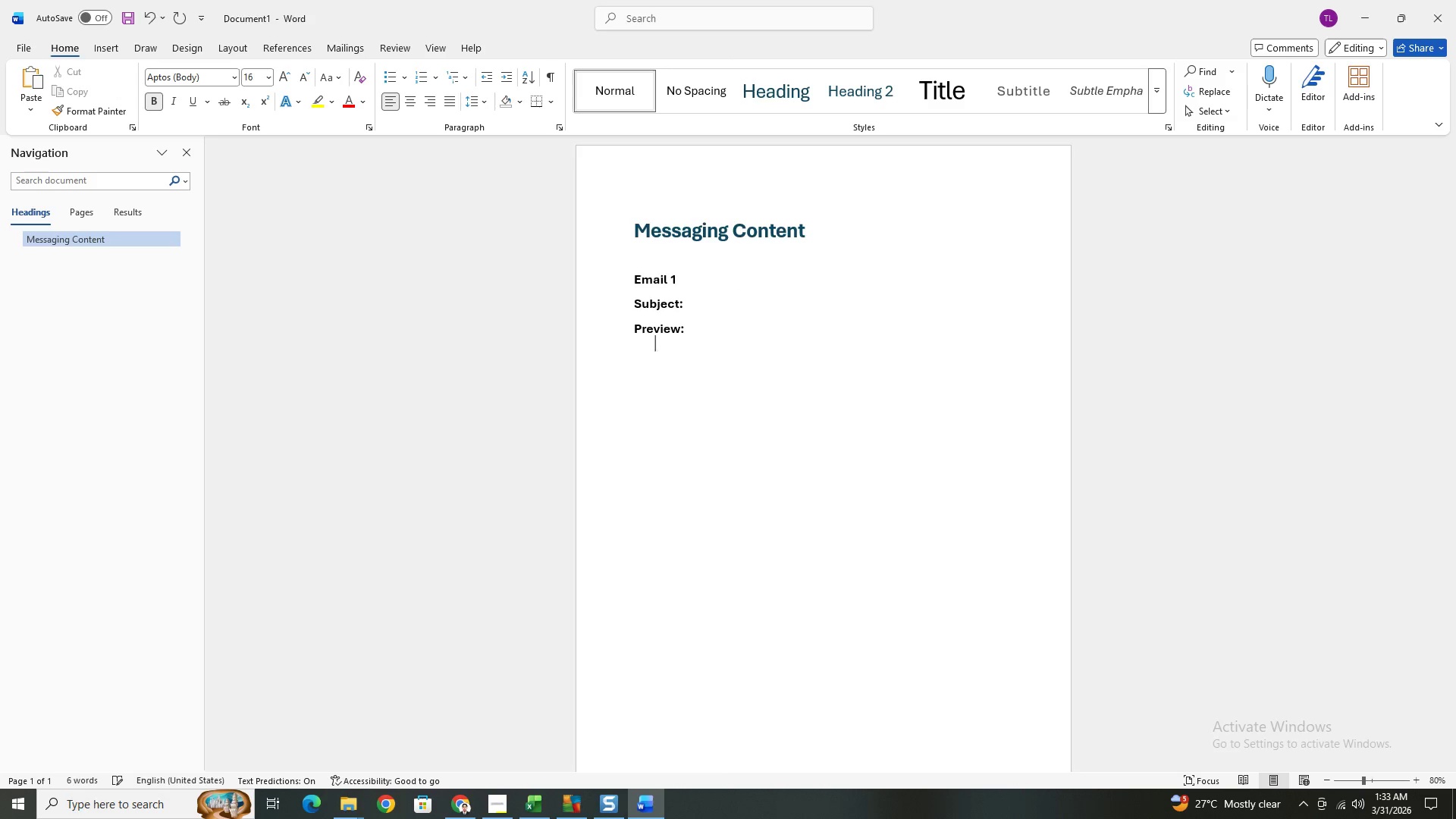 
key(Enter)
 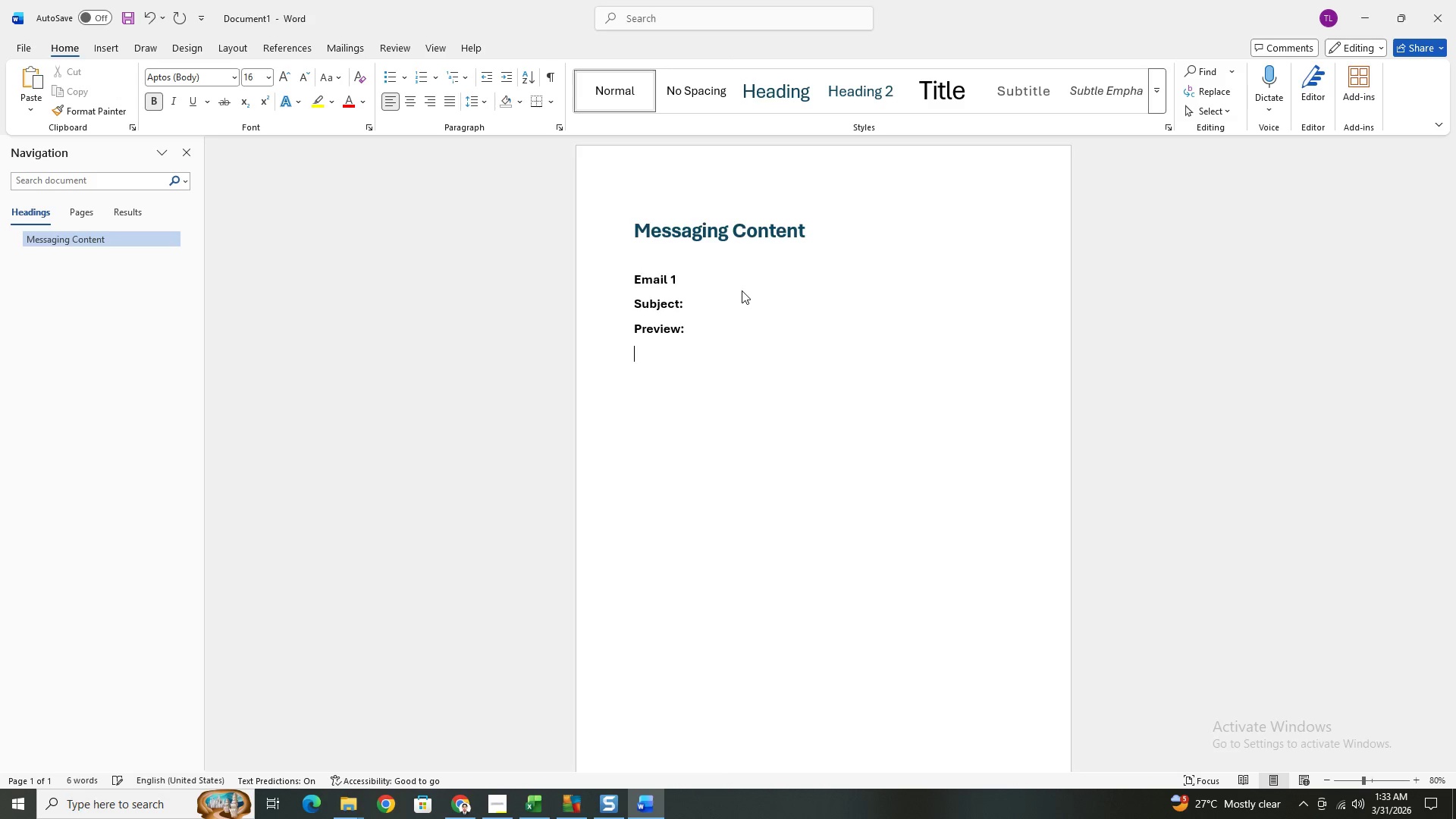 
type(Body:)
 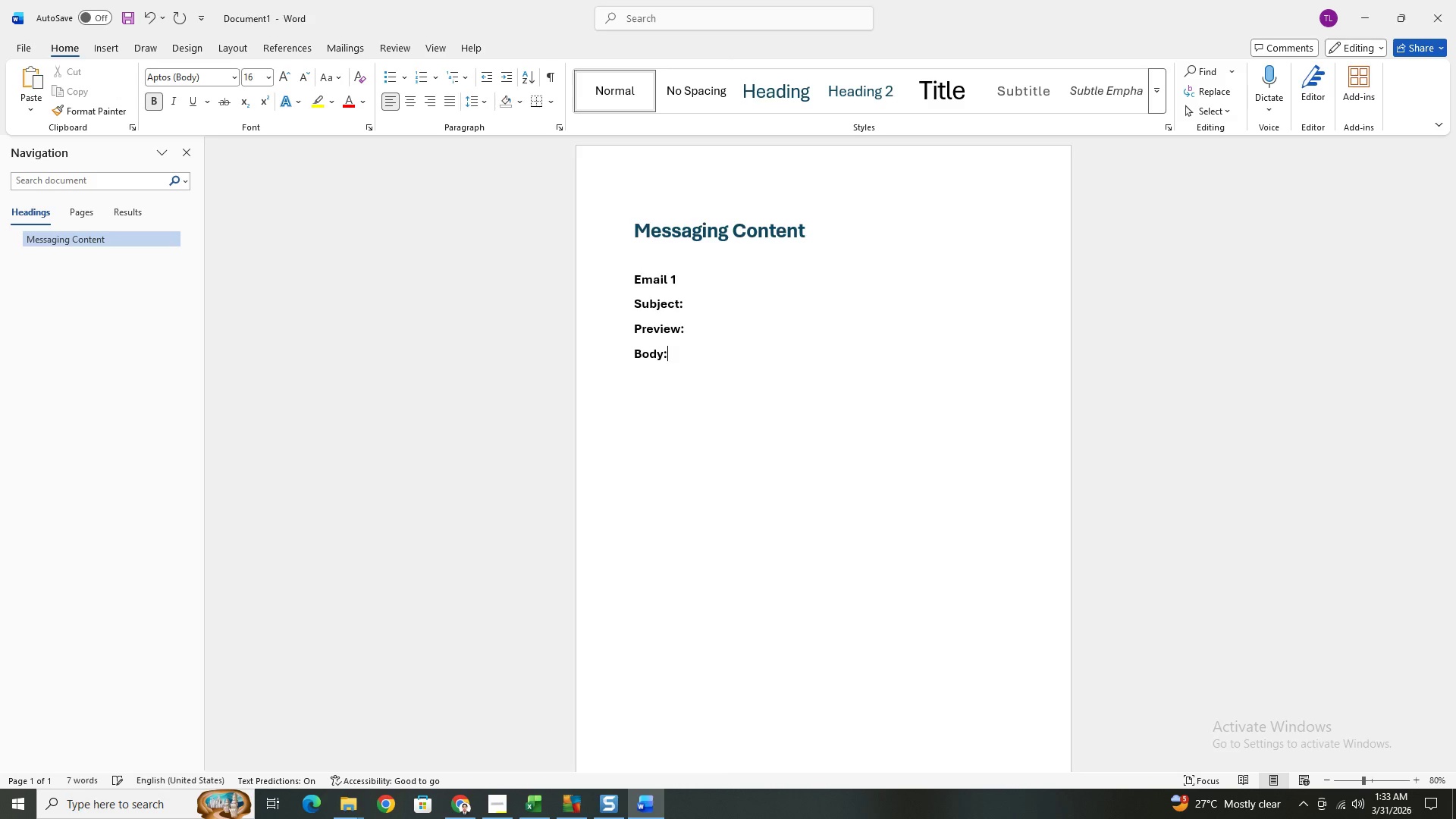 
key(Enter)
 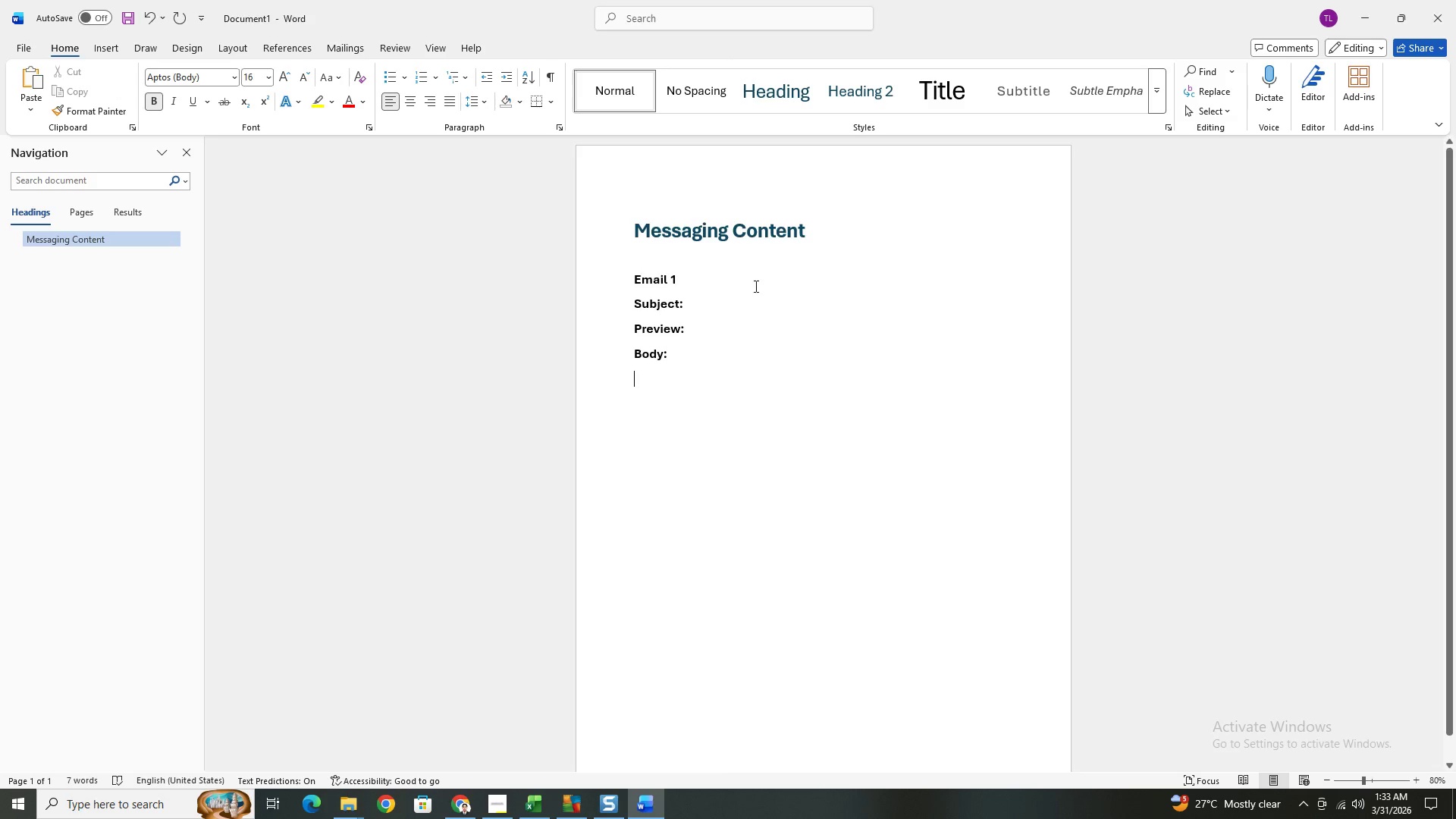 
left_click_drag(start_coordinate=[635, 302], to_coordinate=[731, 350])
 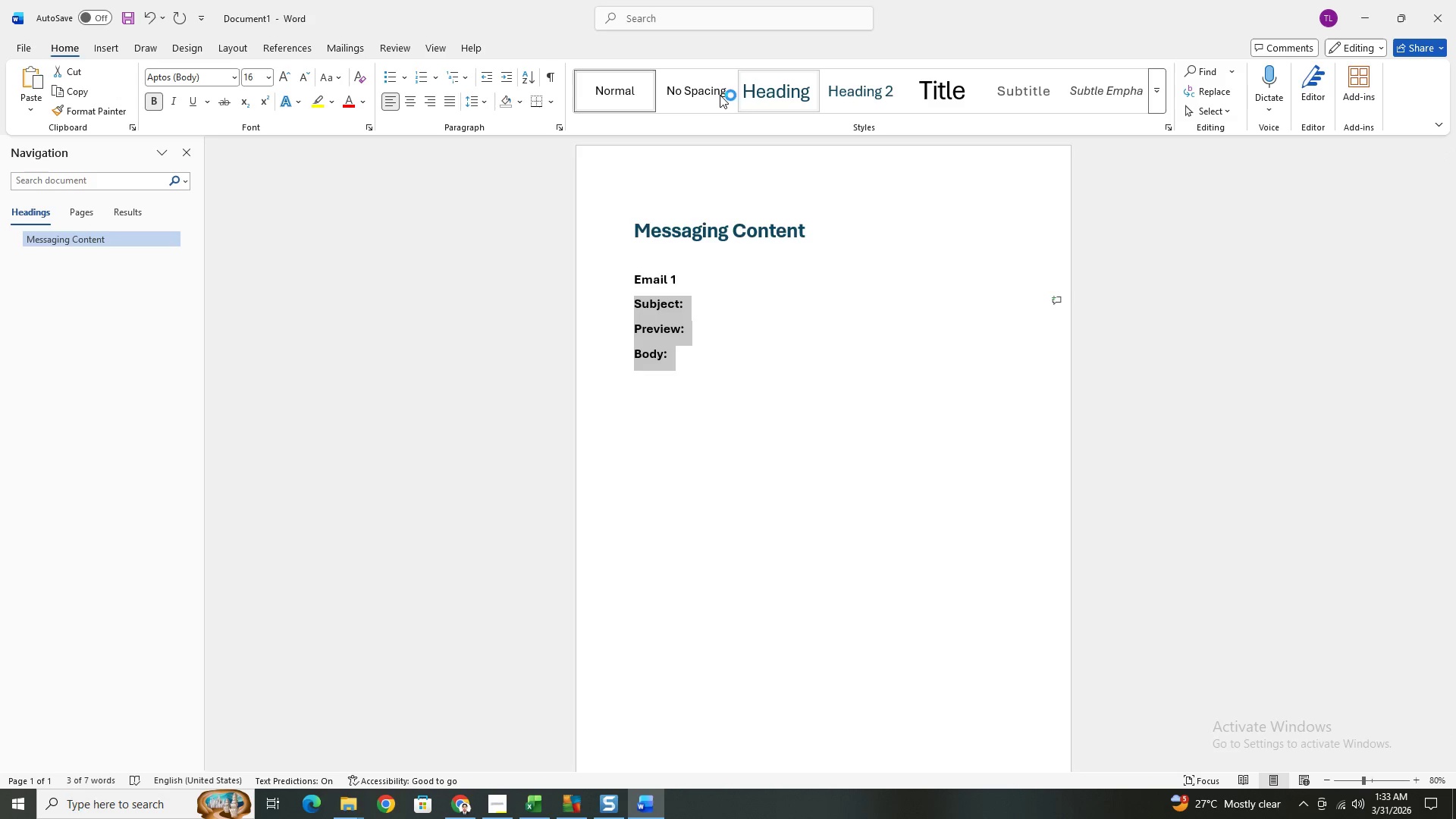 
left_click([698, 93])
 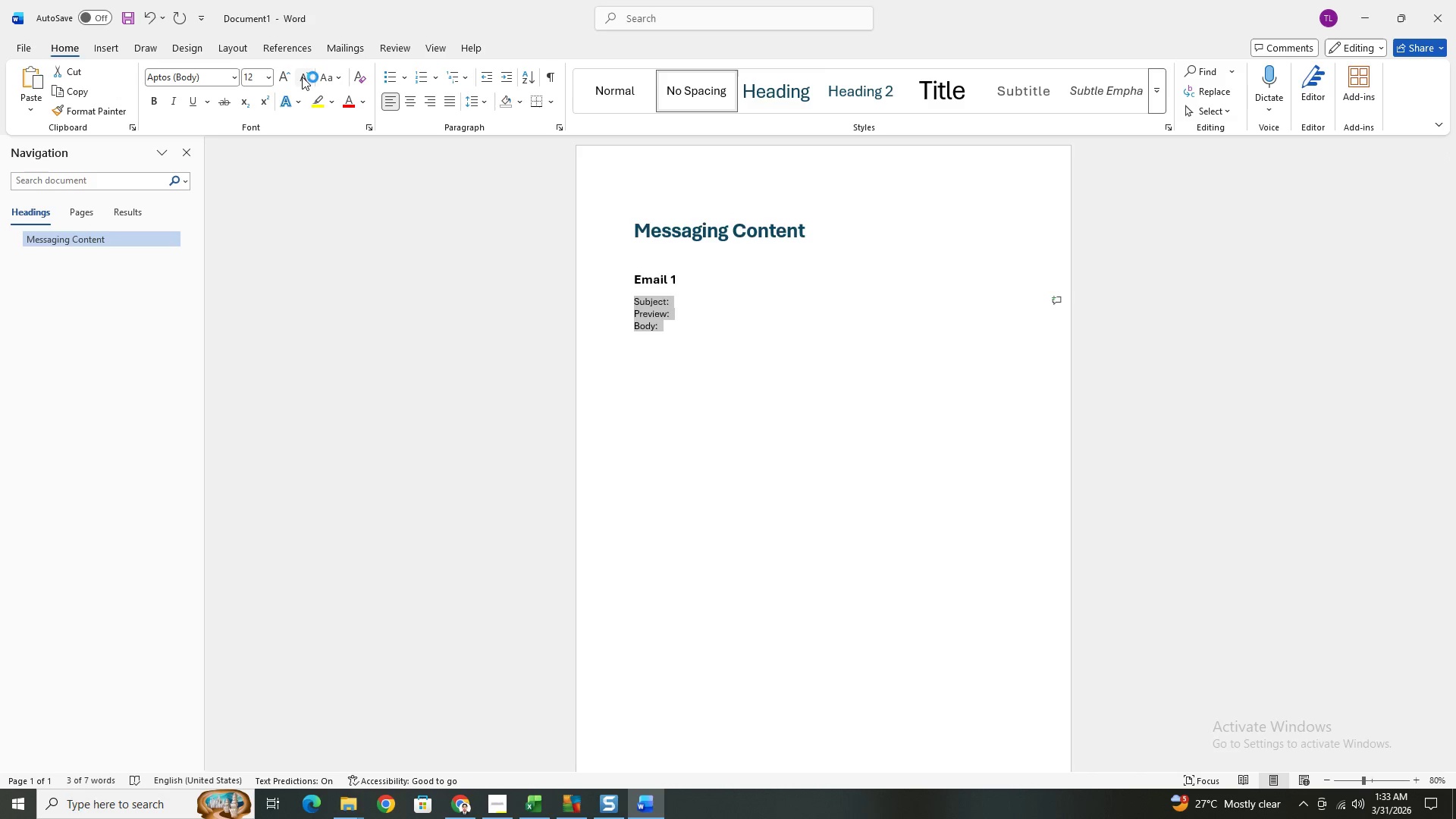 
double_click([291, 74])
 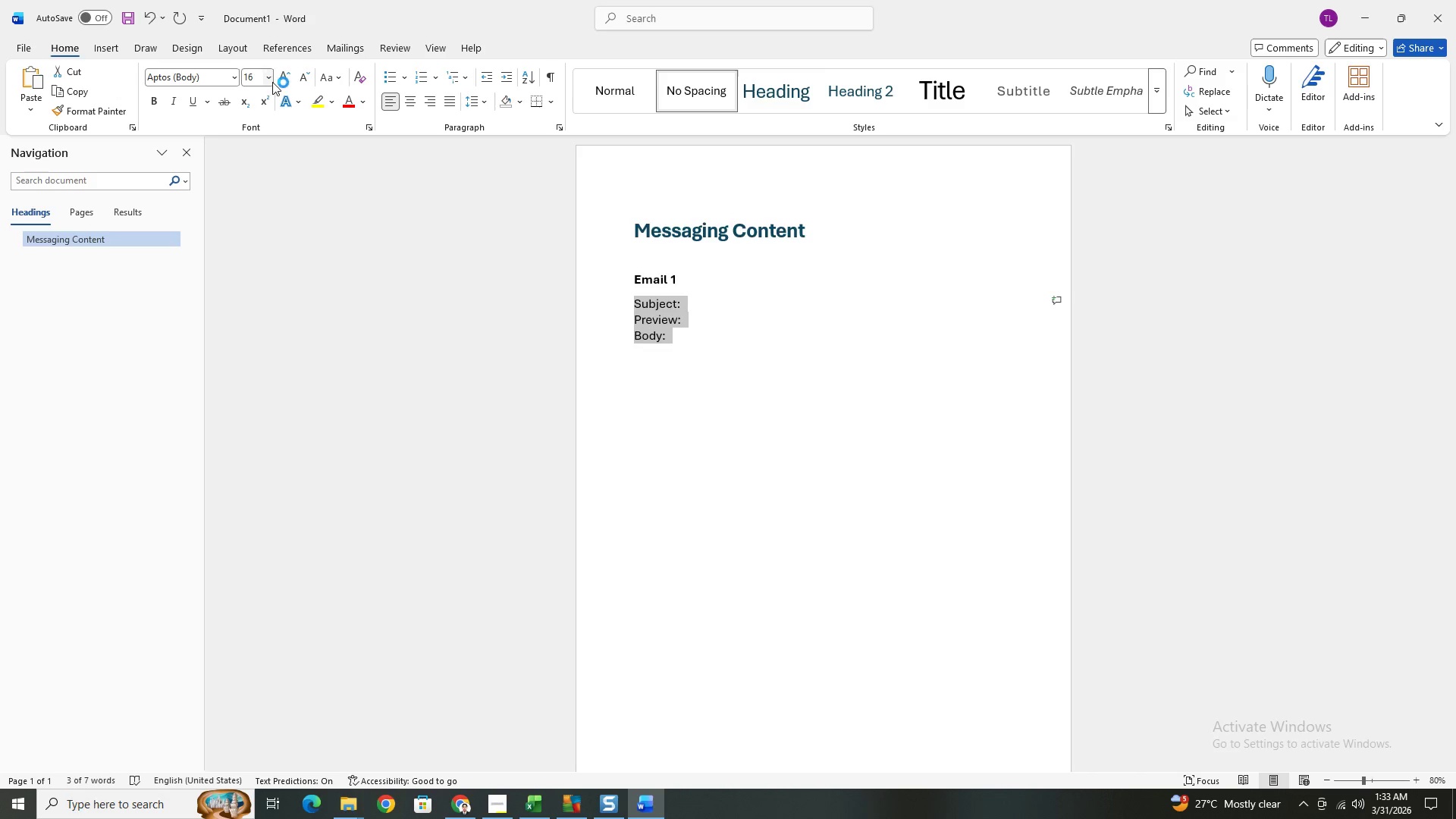 
left_click([309, 72])
 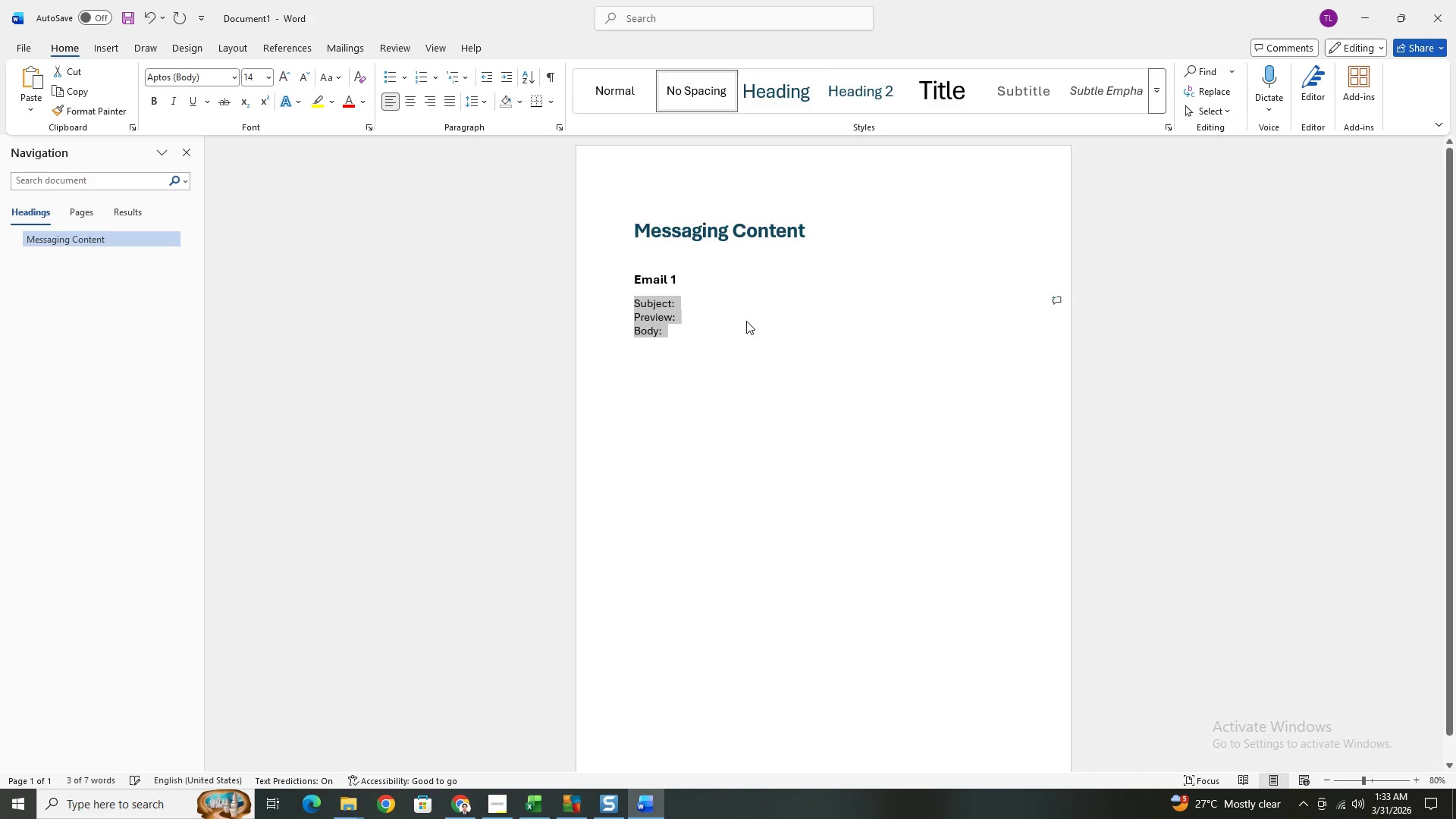 
left_click([746, 321])
 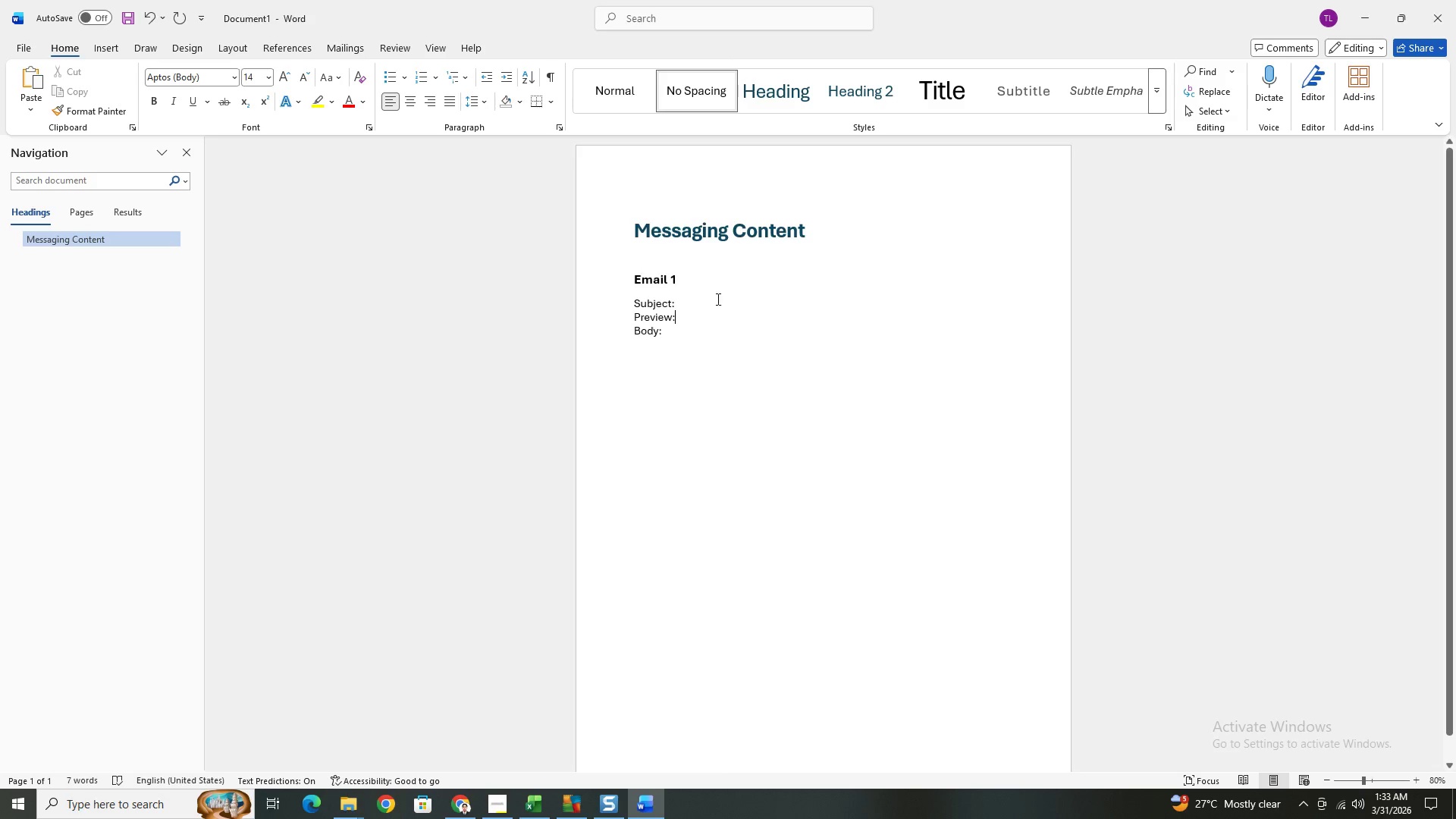 
left_click([719, 304])
 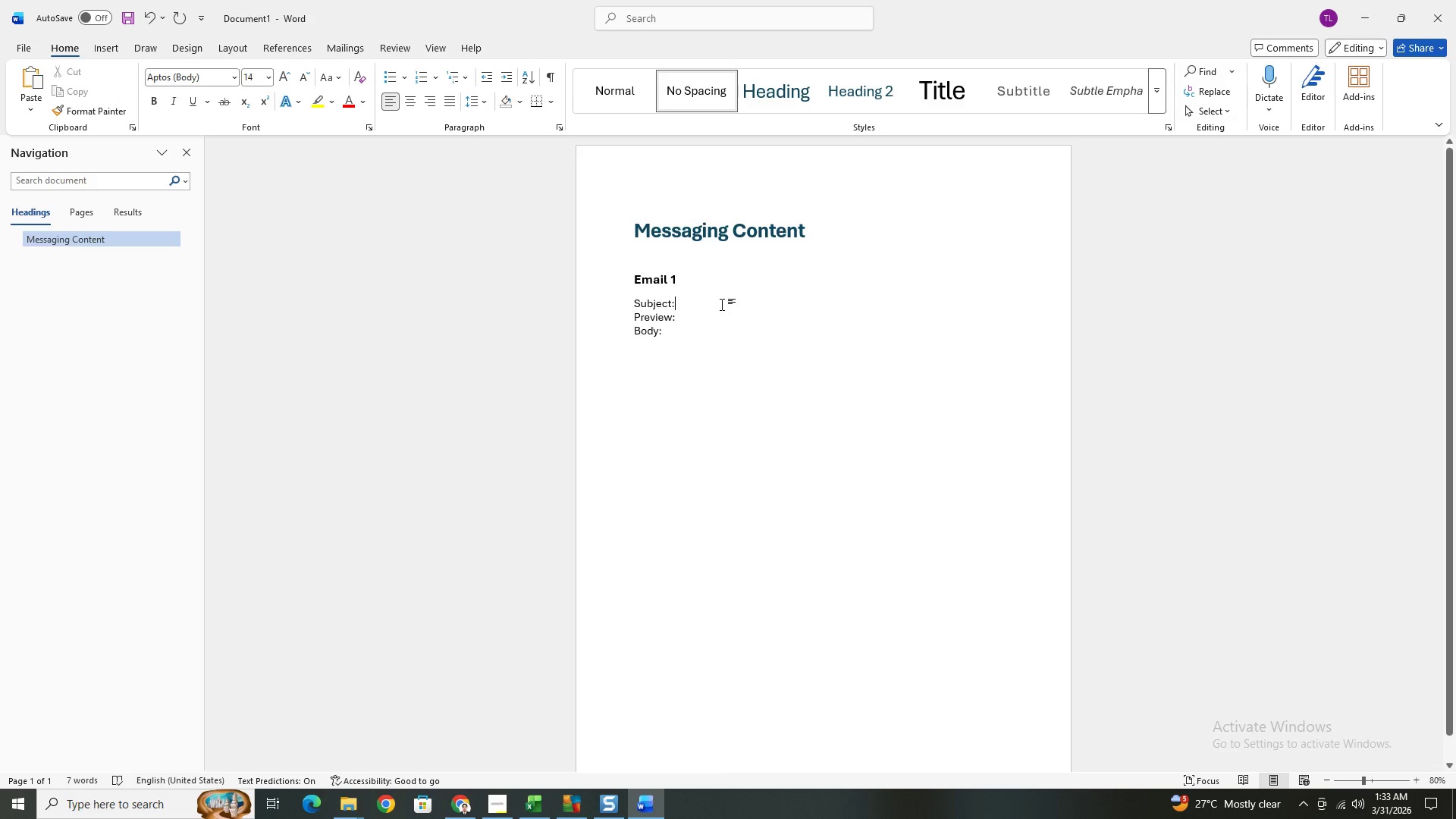 
key(Alt+AltLeft)
 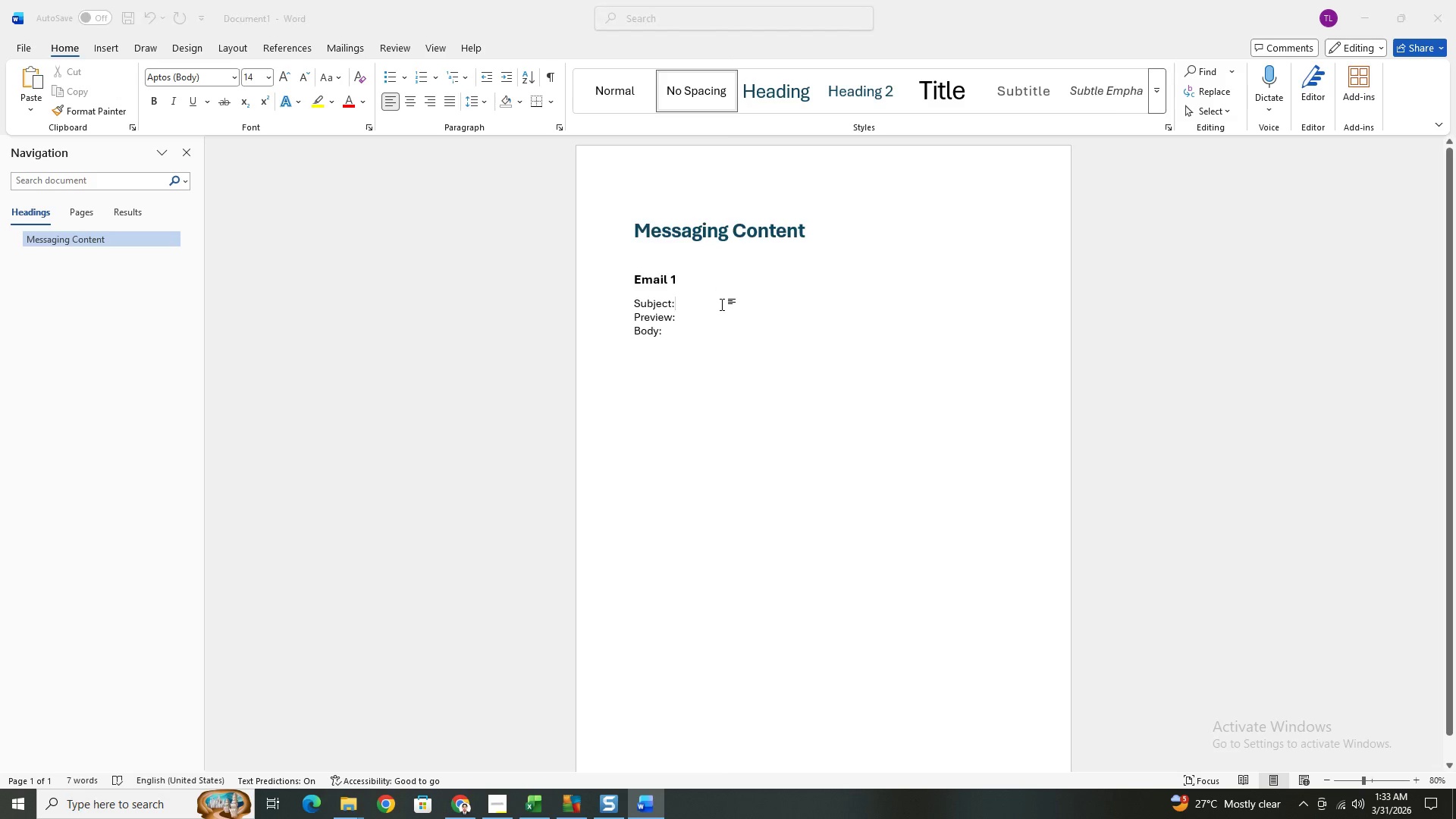 
key(Alt+Tab)